 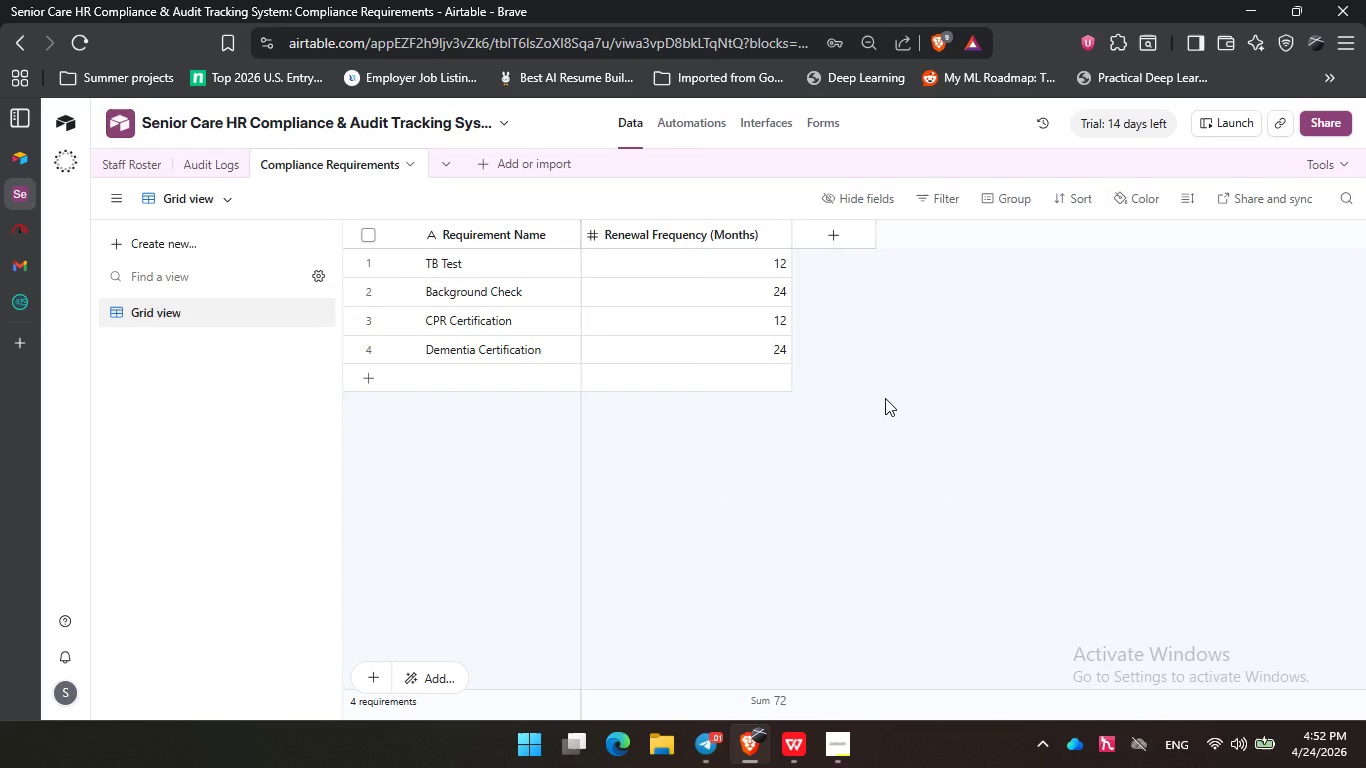 
left_click([221, 162])
 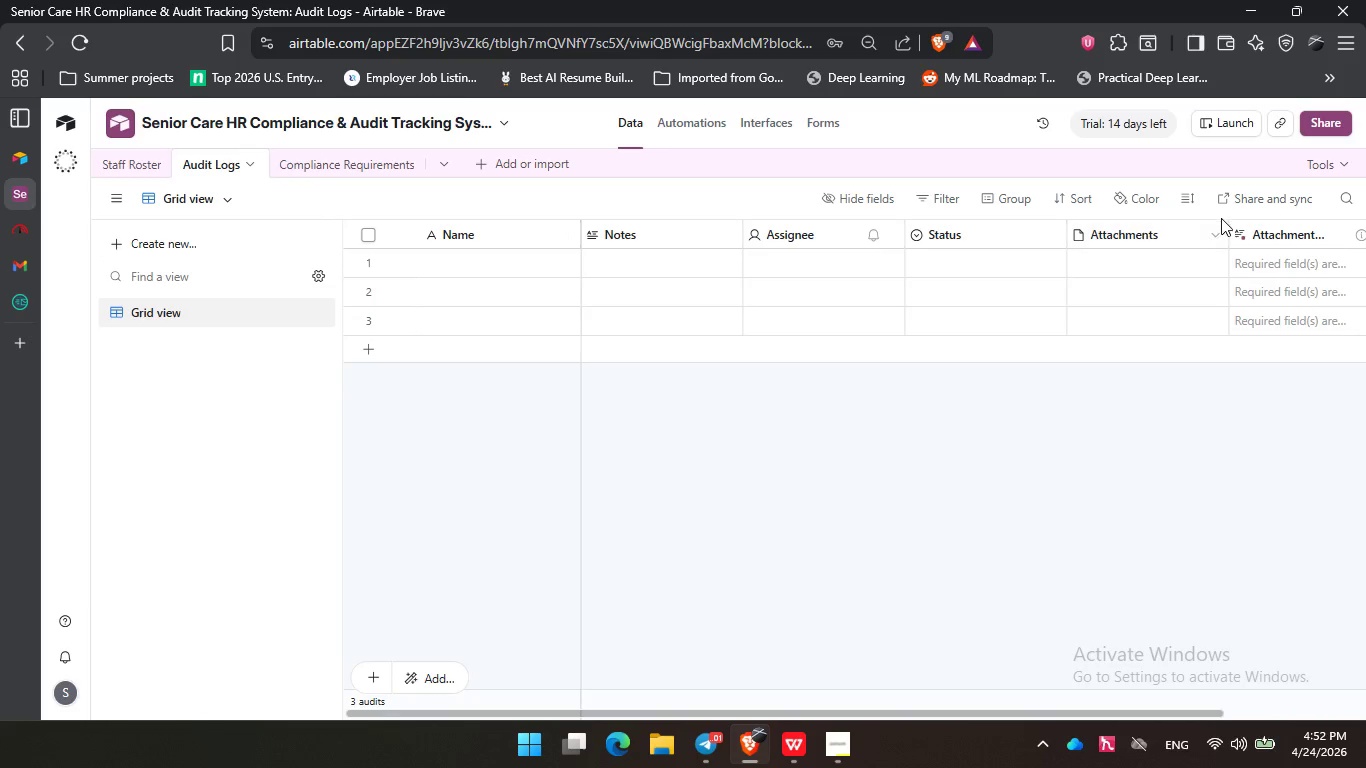 
left_click([1314, 158])
 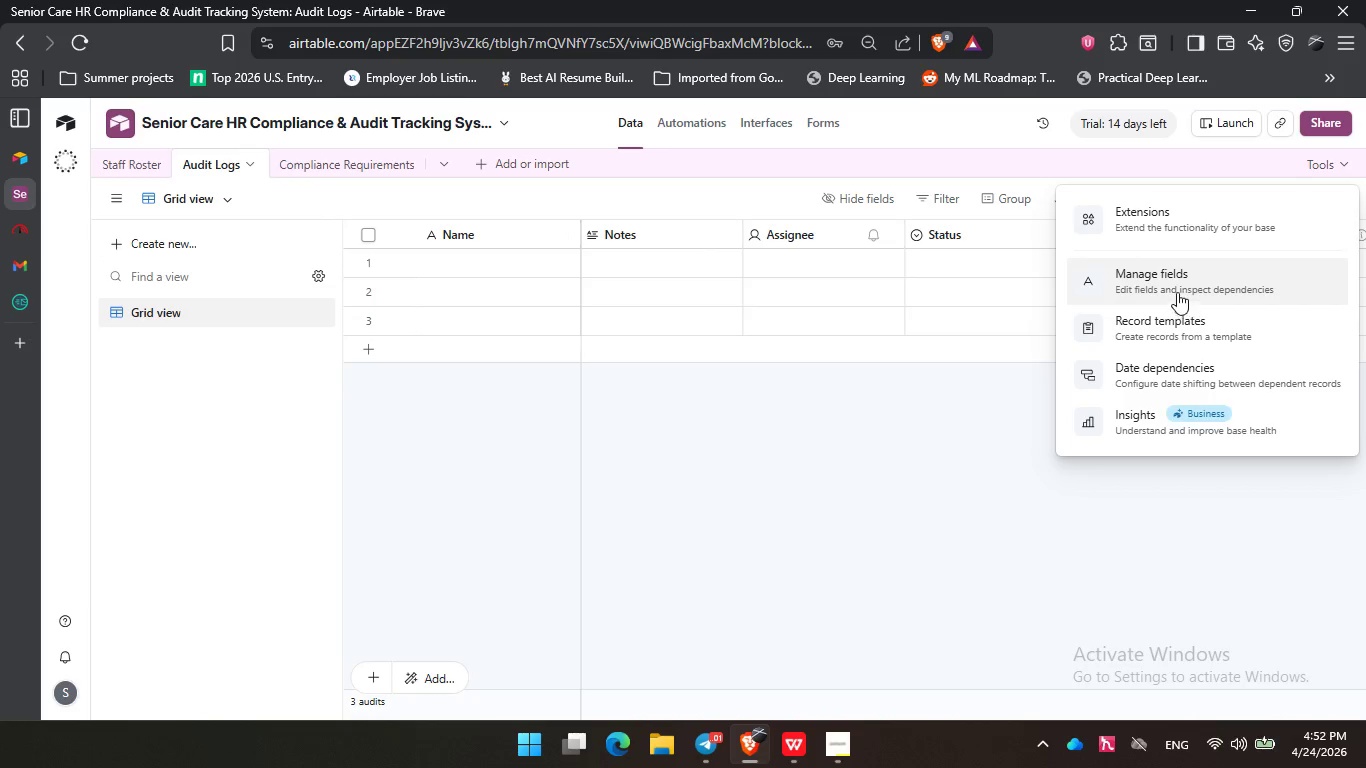 
left_click([1177, 286])
 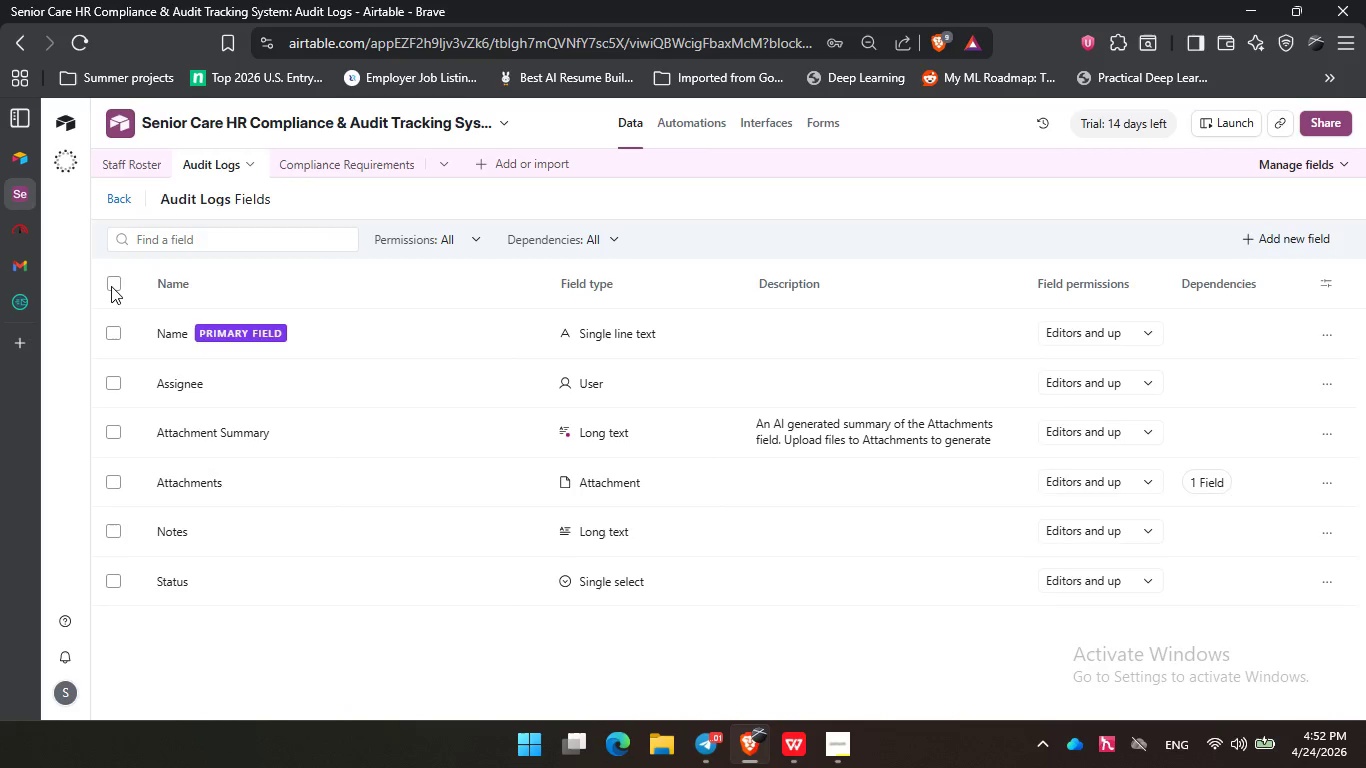 
double_click([115, 331])
 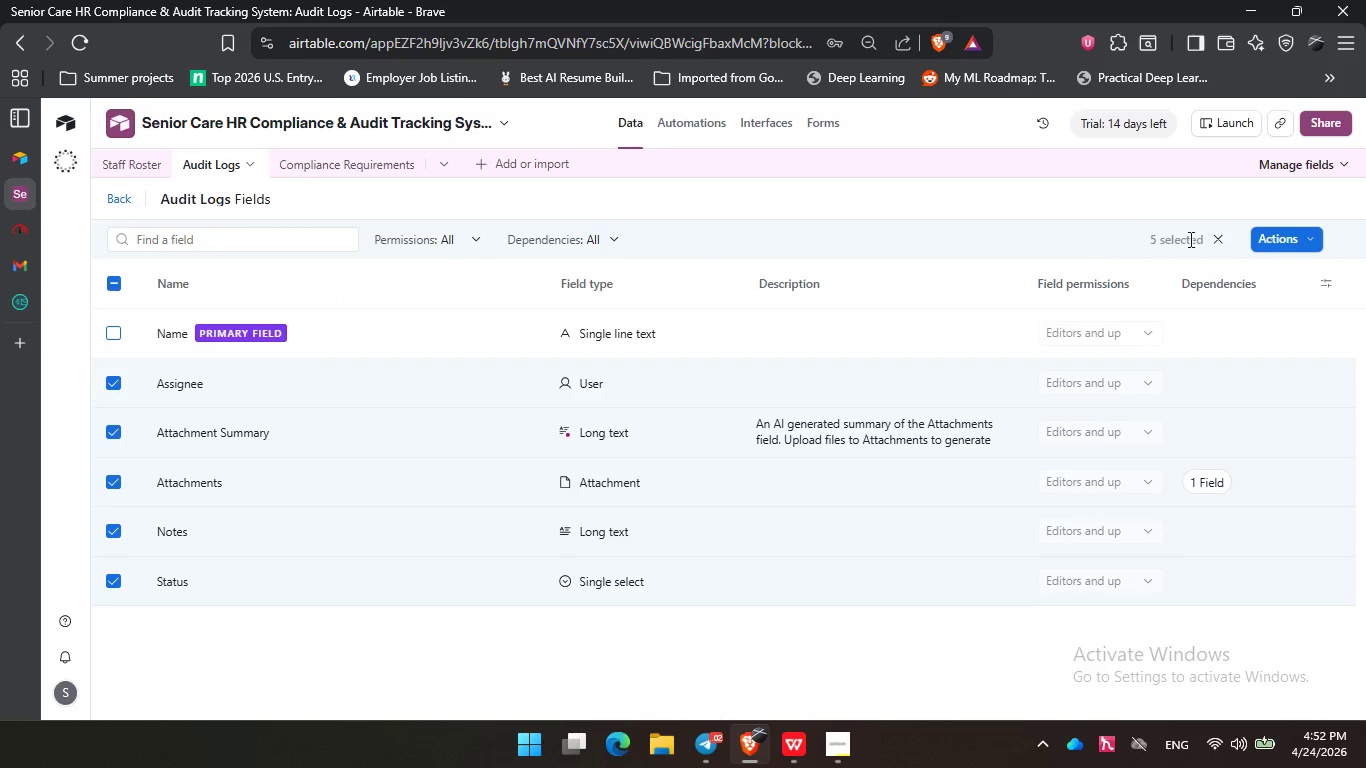 
left_click([1292, 235])
 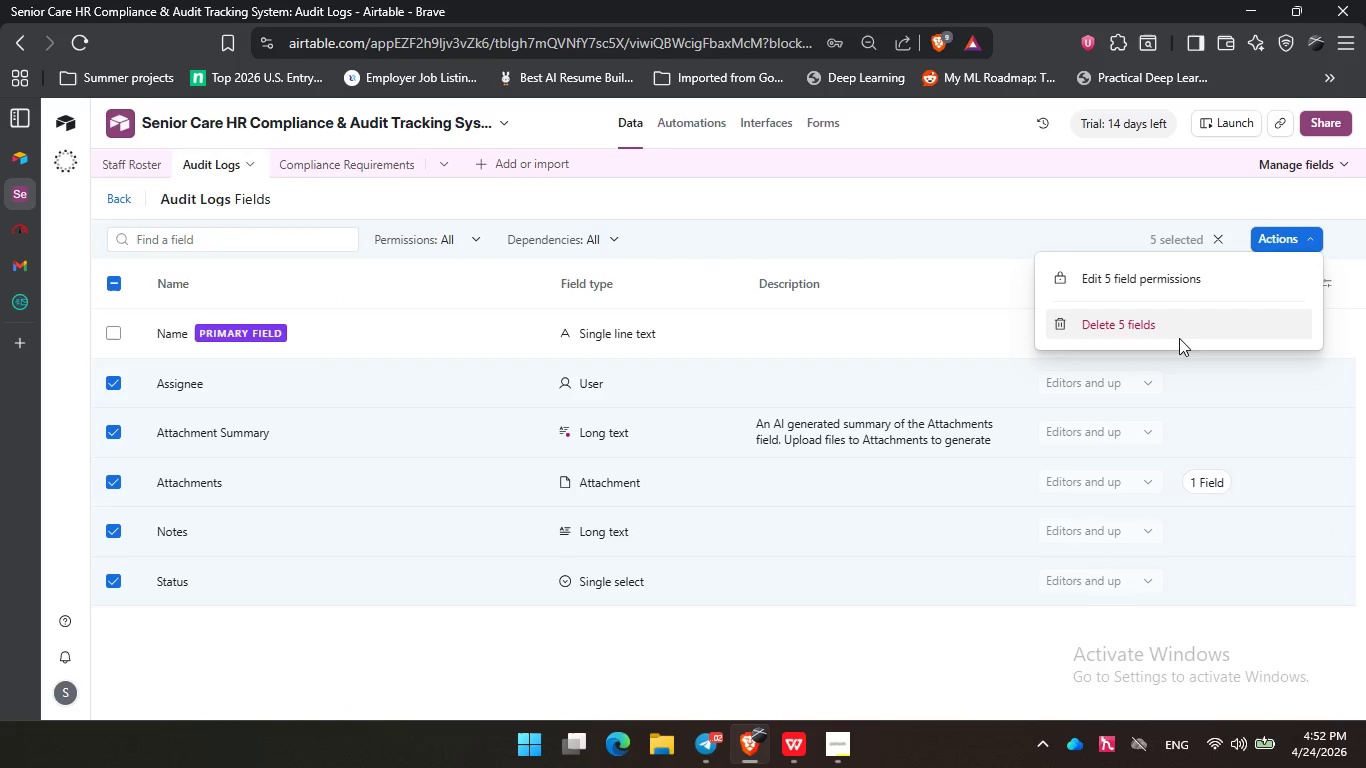 
left_click([1177, 327])
 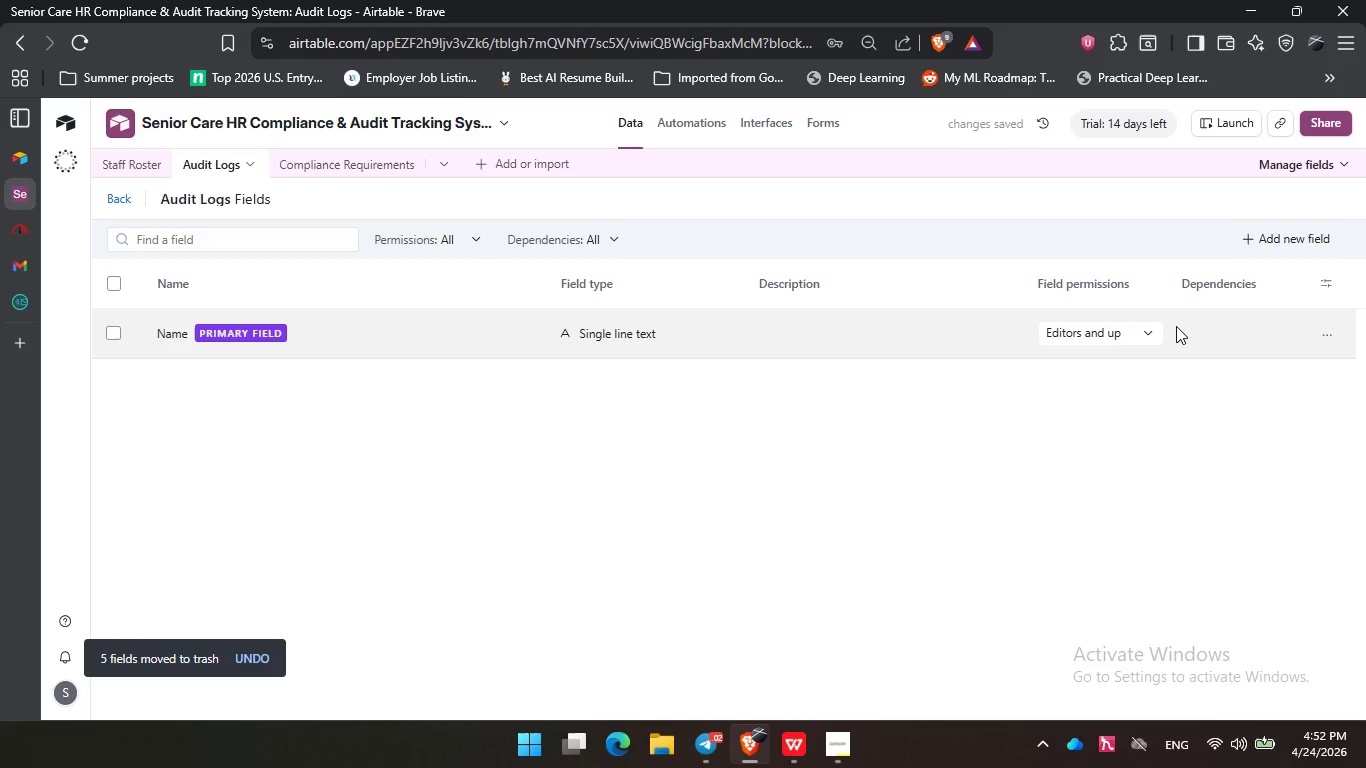 
wait(10.8)
 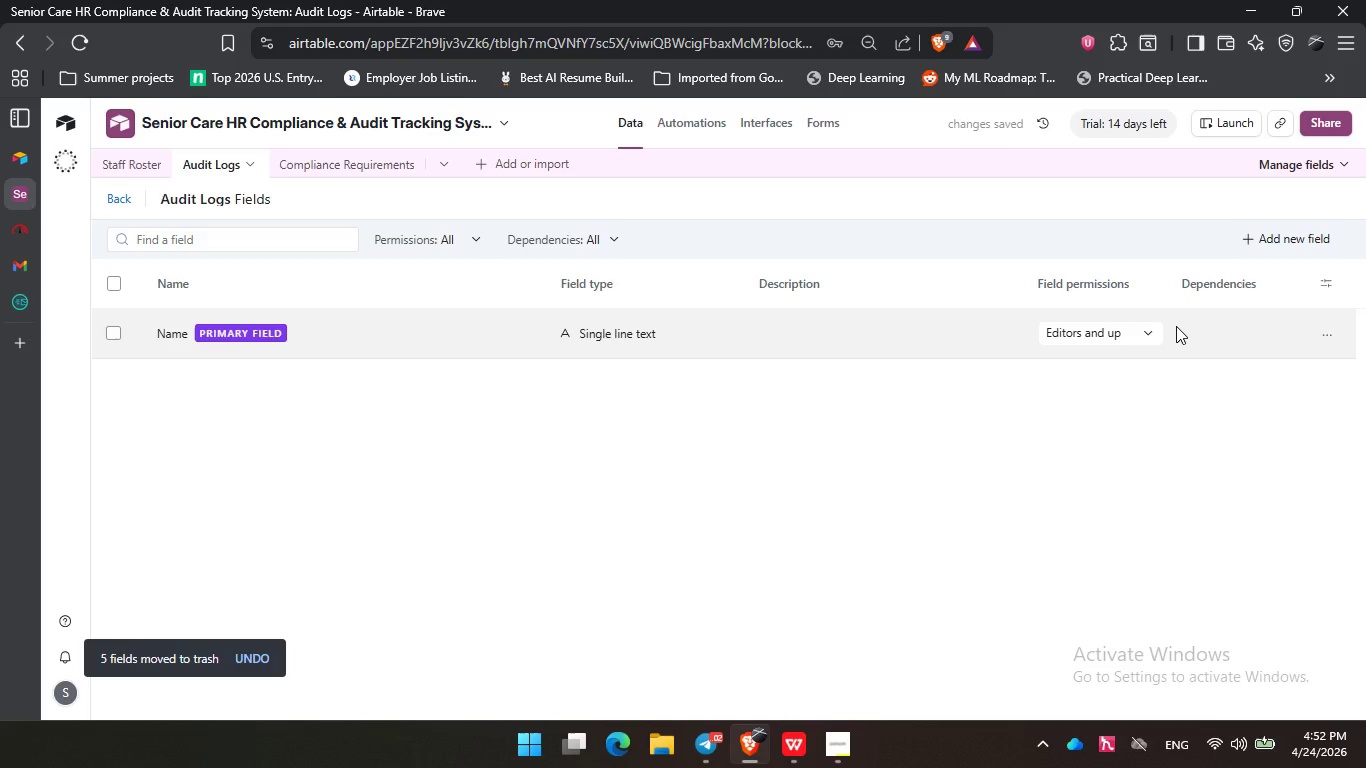 
left_click([167, 333])
 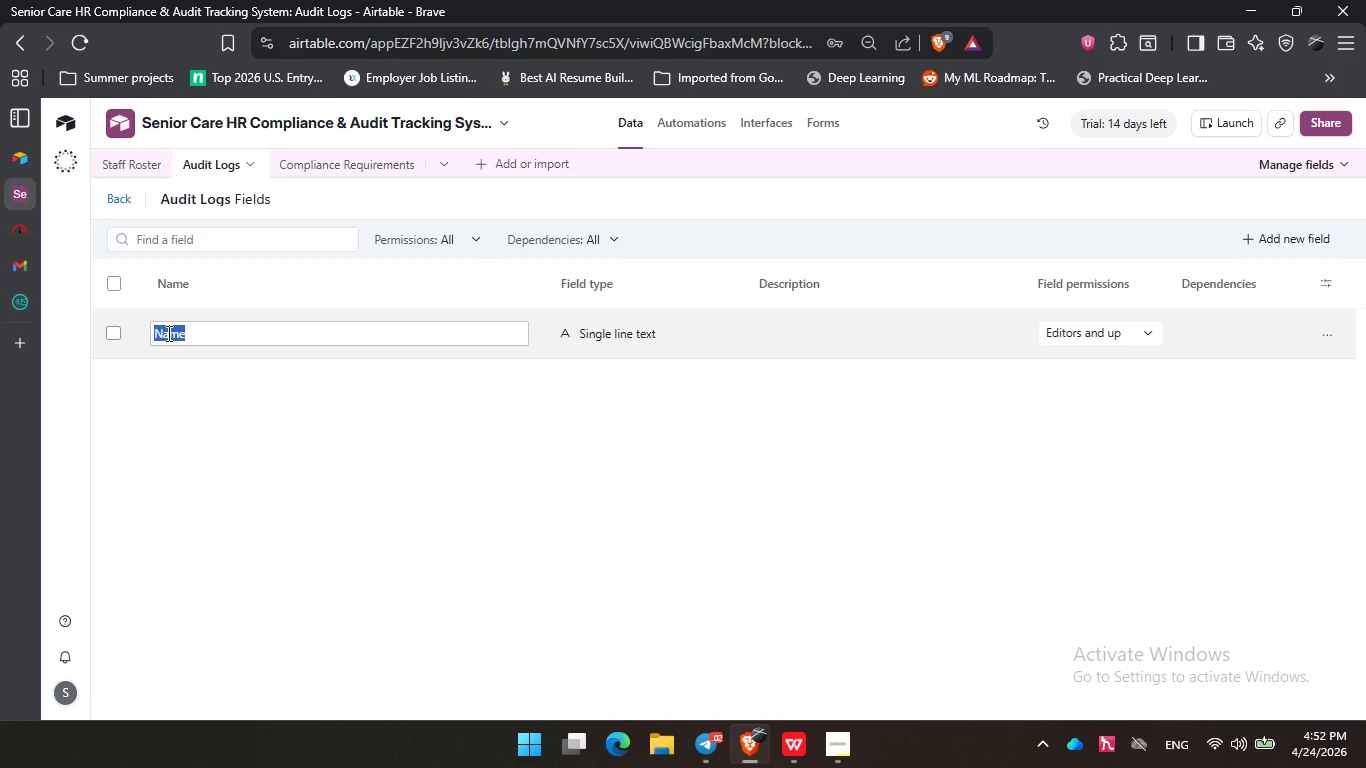 
type(Audiy)
key(Backspace)
type(t ID)
 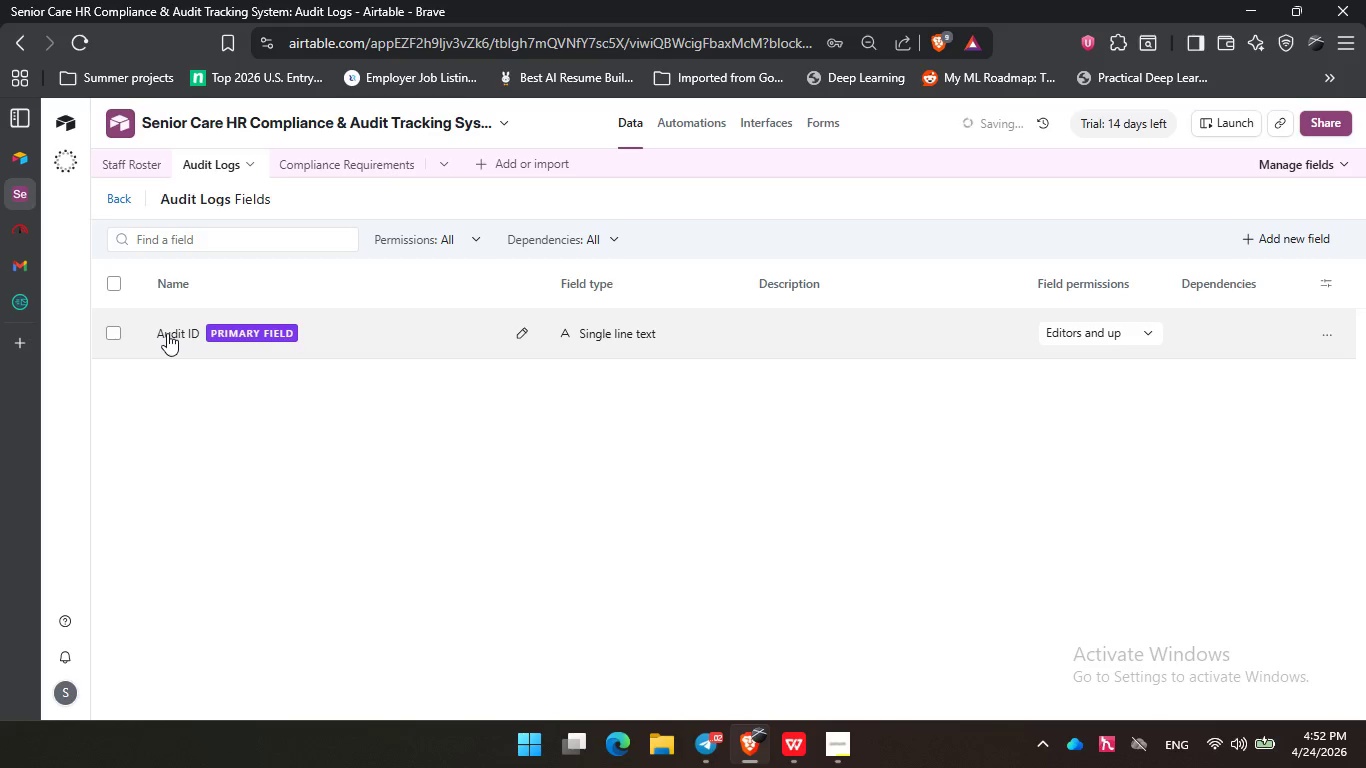 
 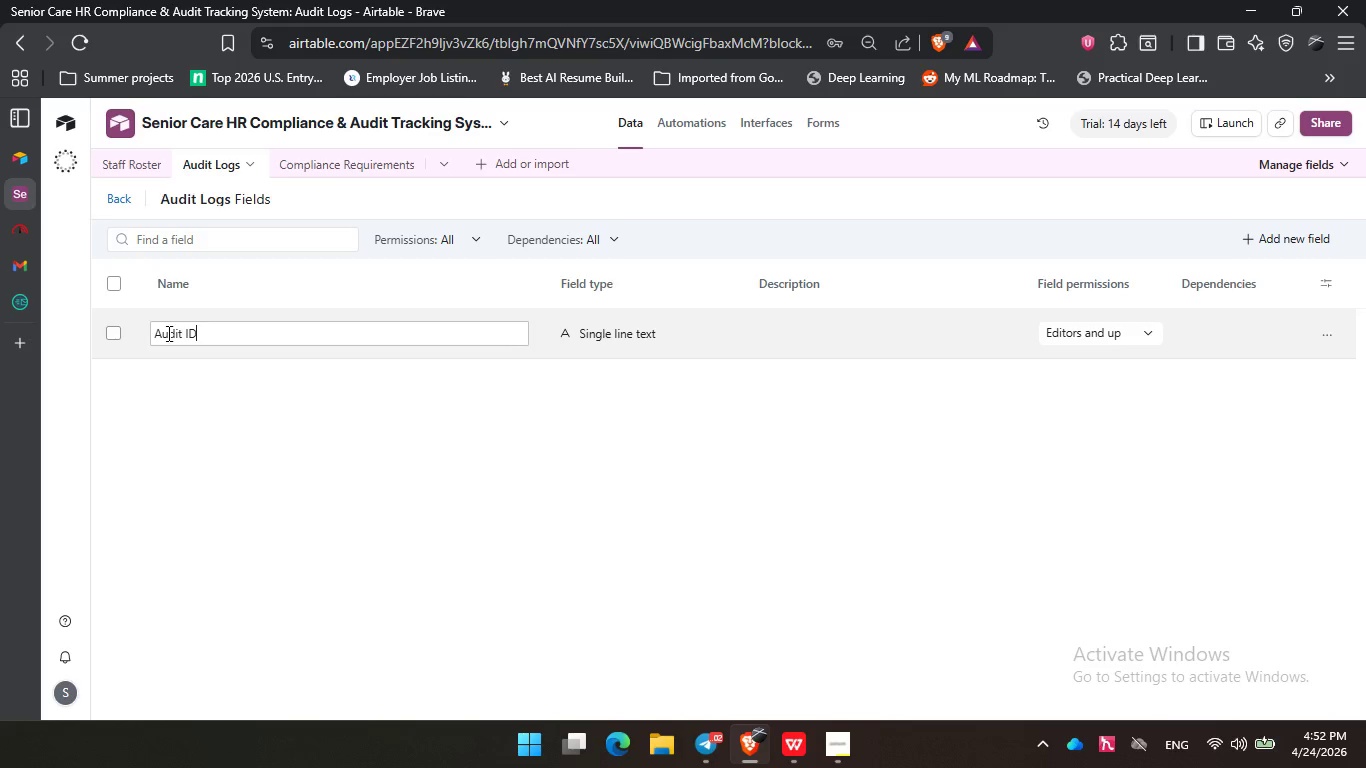 
key(Enter)
 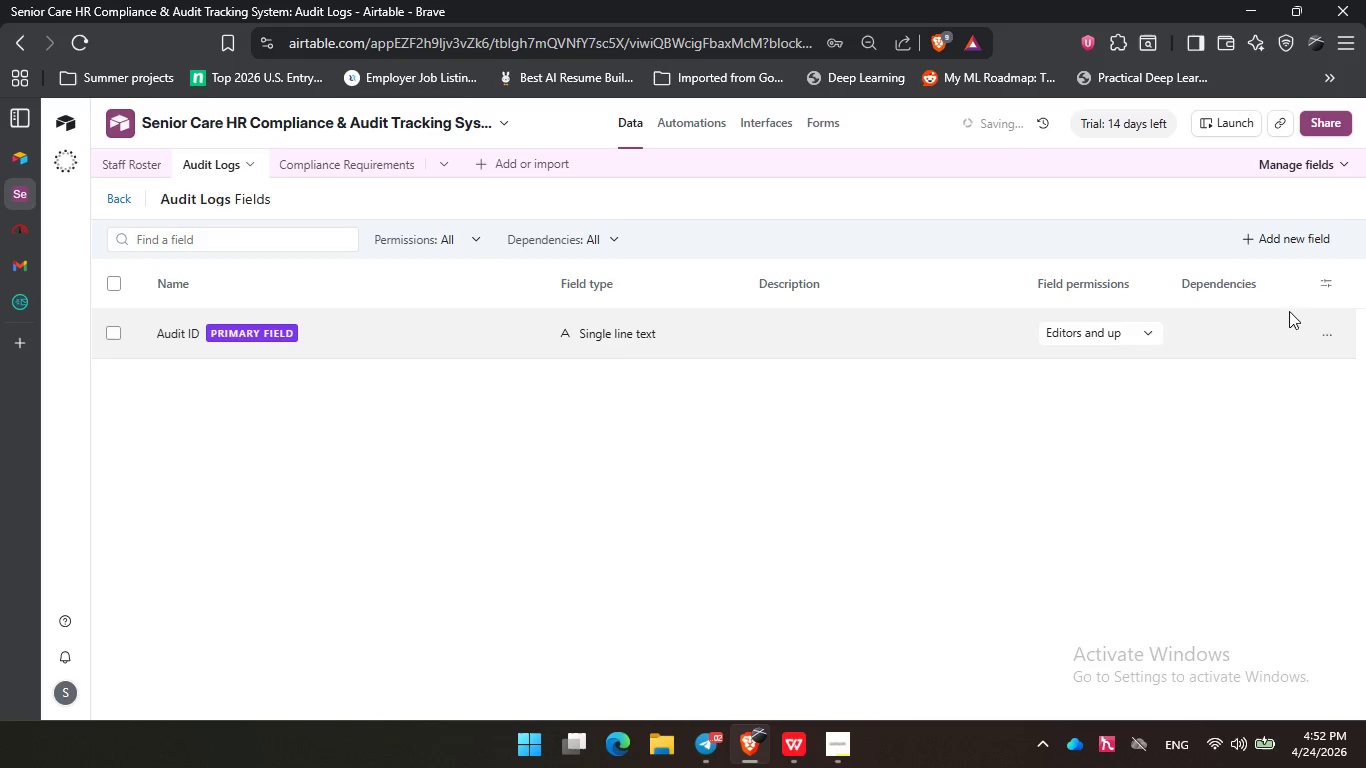 
left_click([1281, 242])
 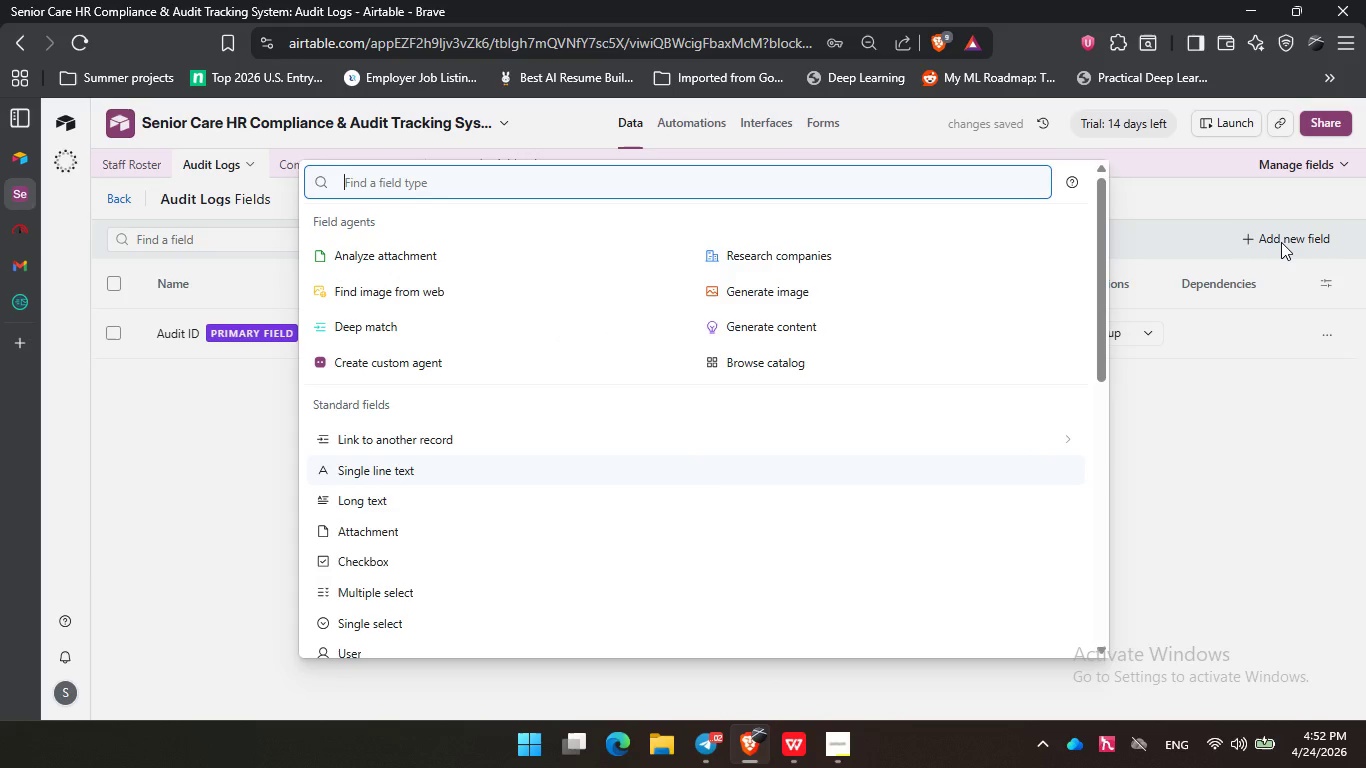 
type(dat)
 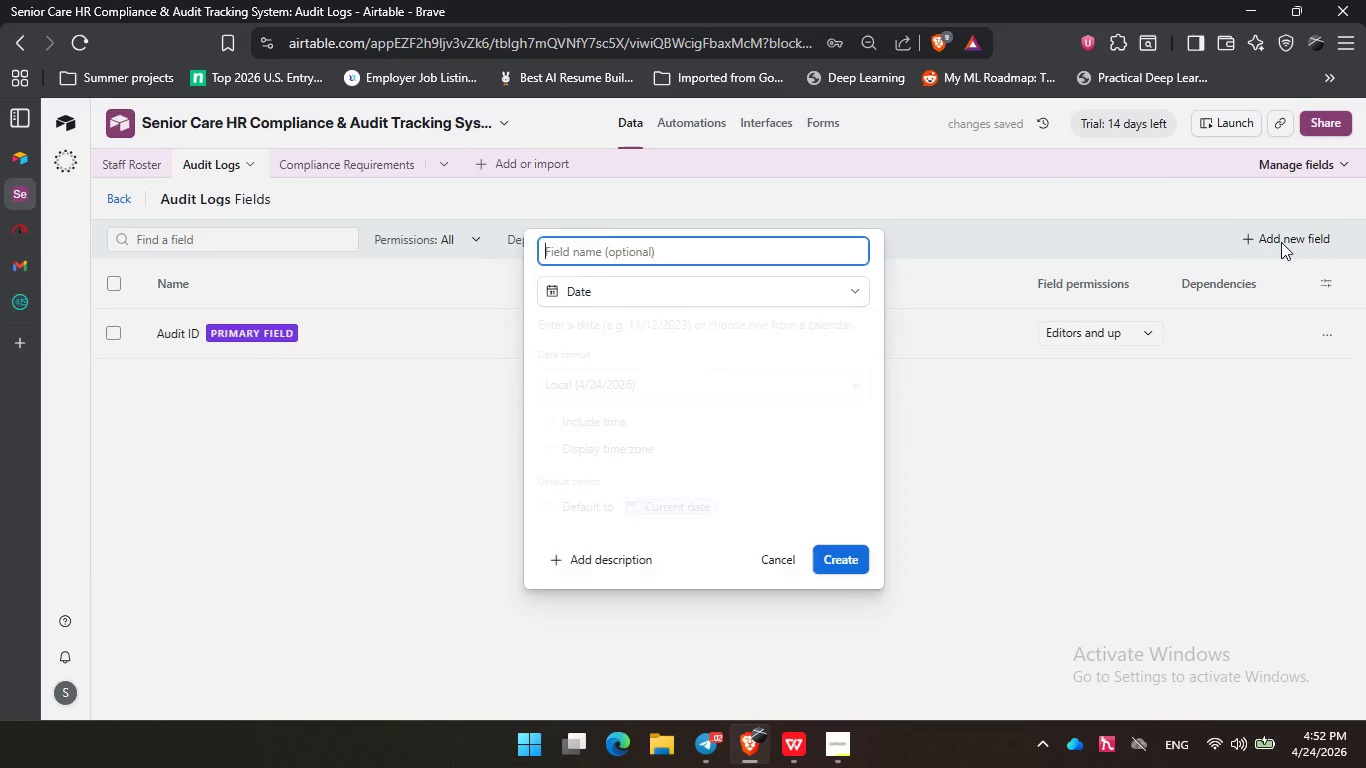 
key(Enter)
 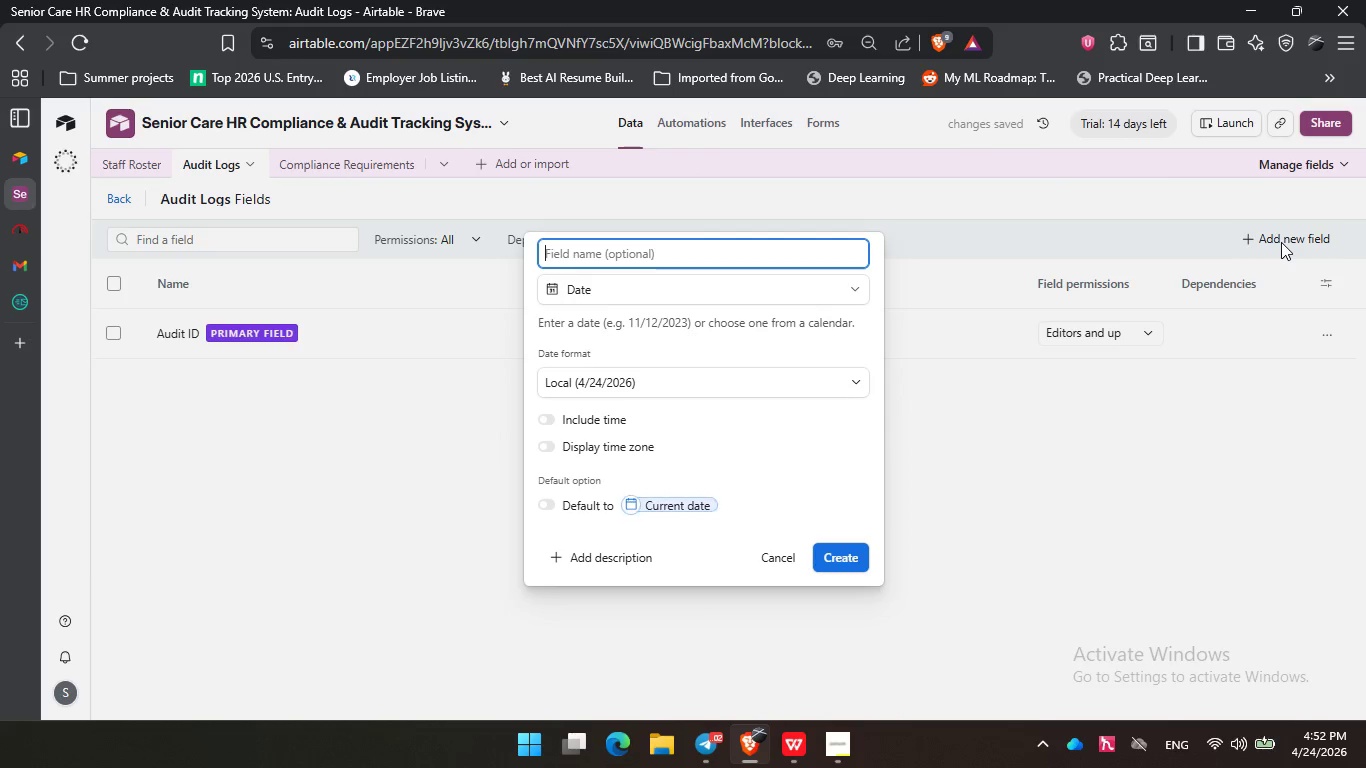 
type(Audit Date)
 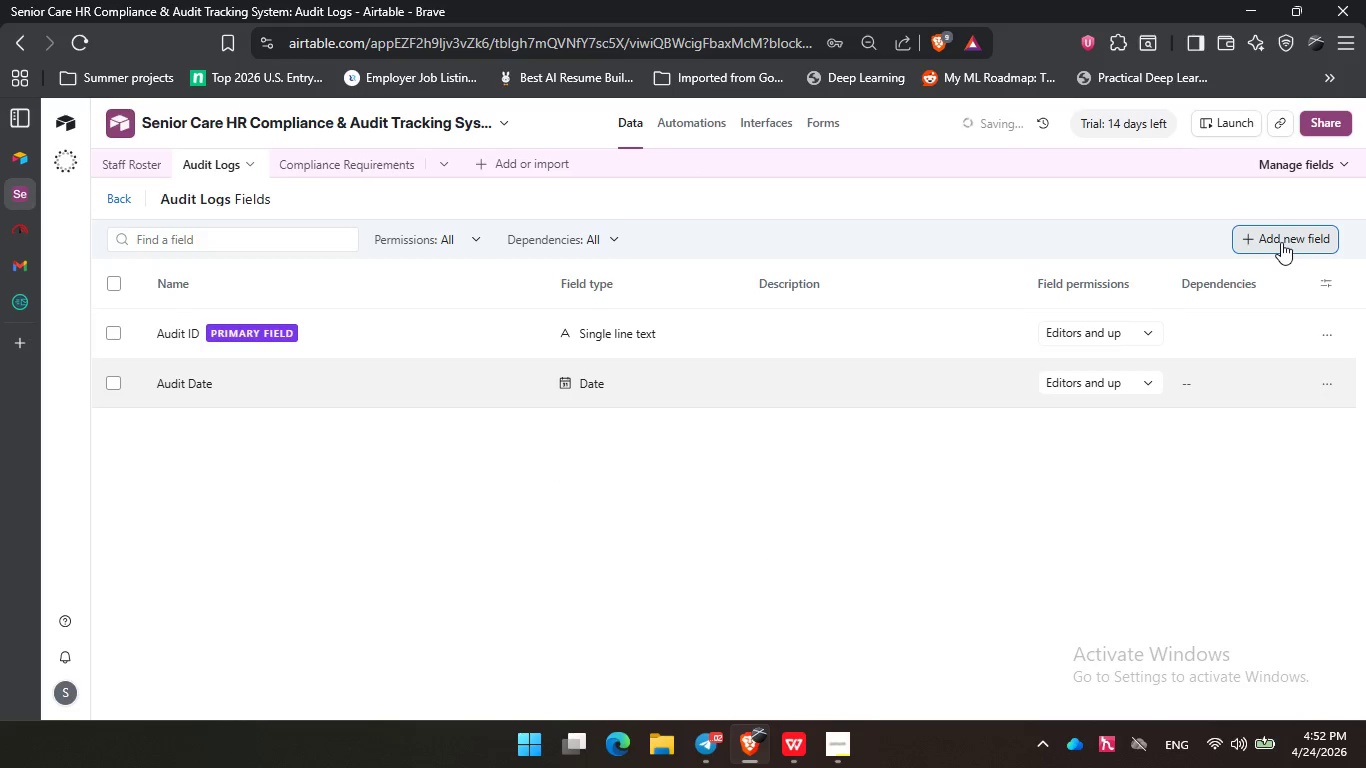 
 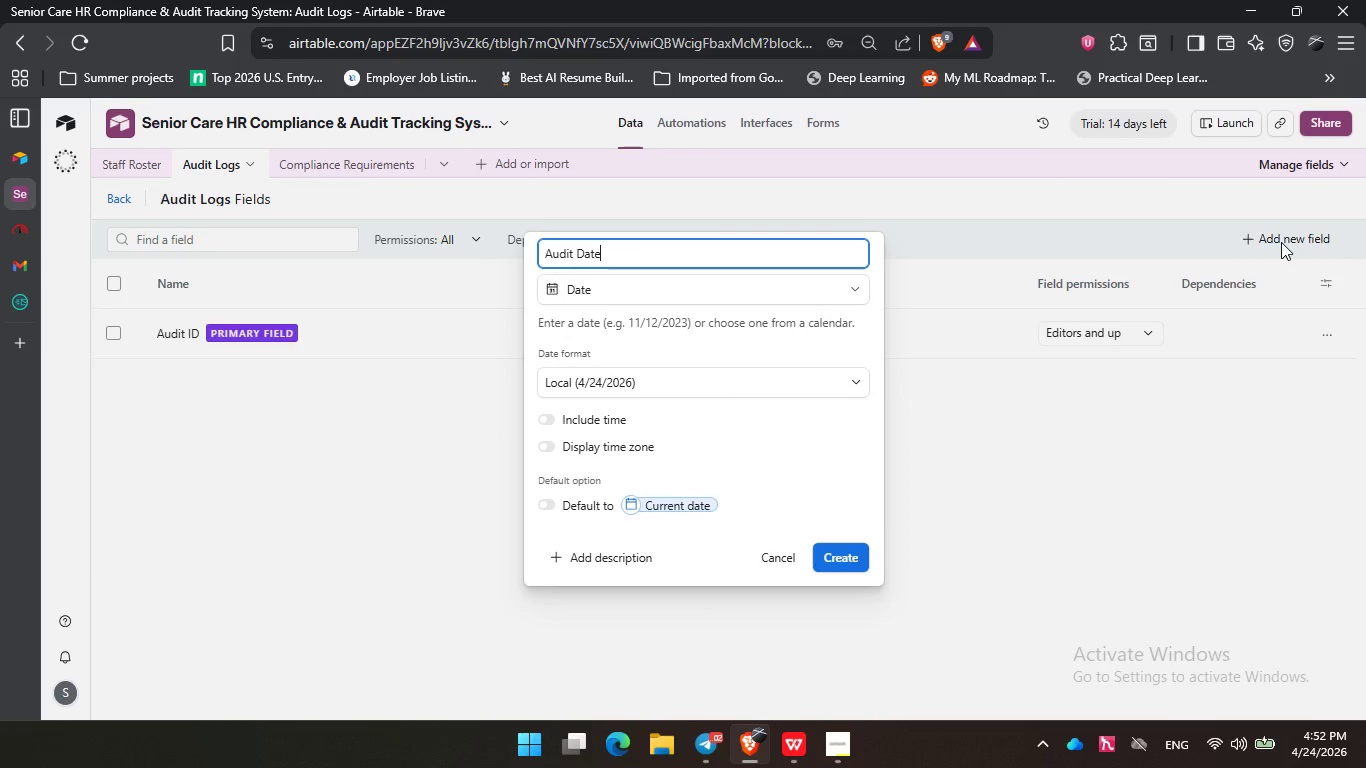 
key(Enter)
 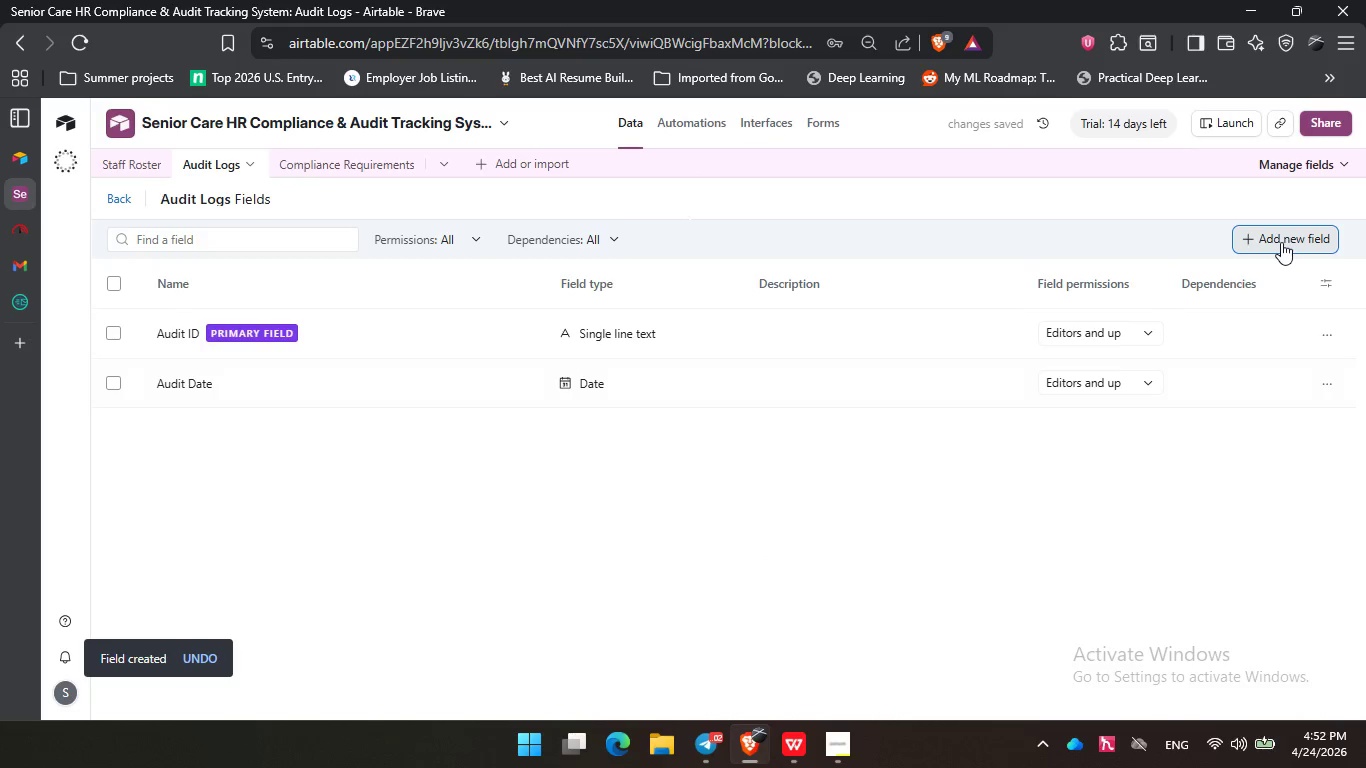 
left_click([1281, 242])
 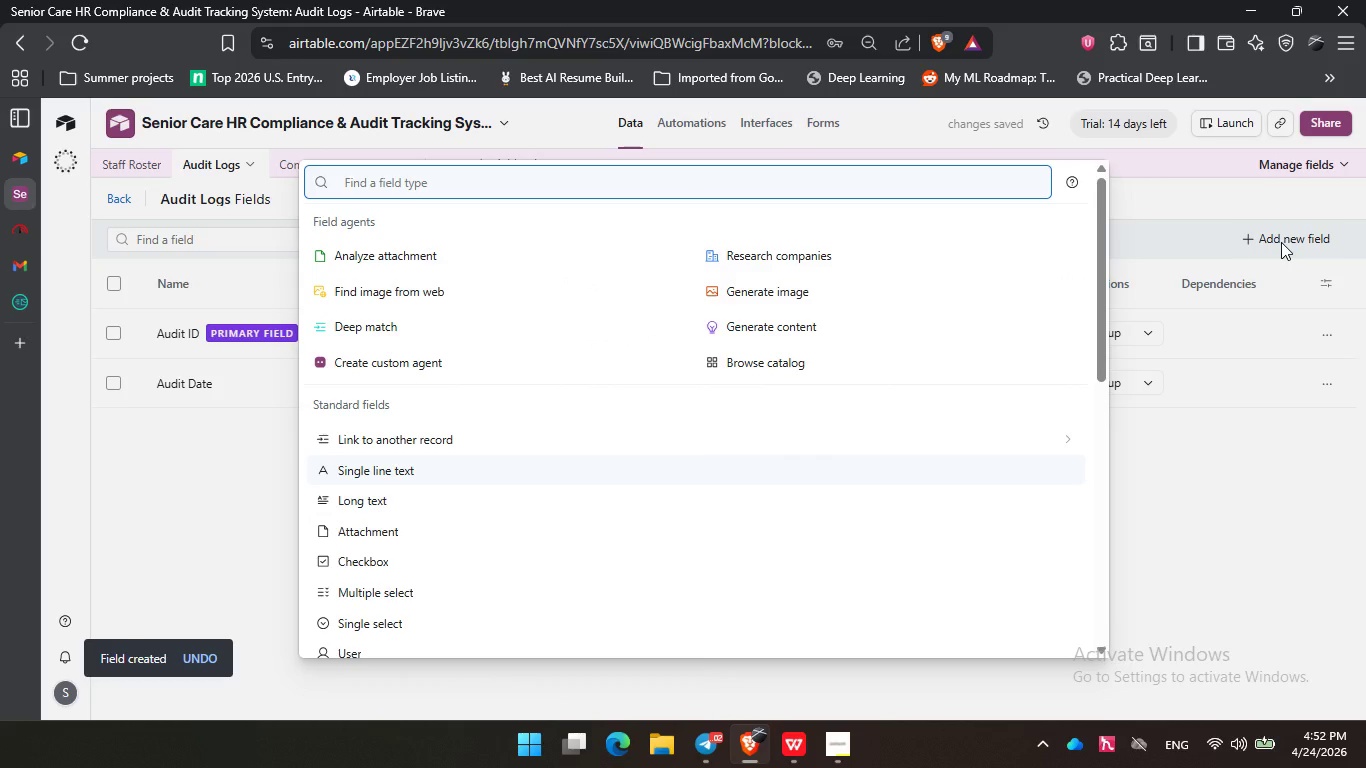 
type(lin)
 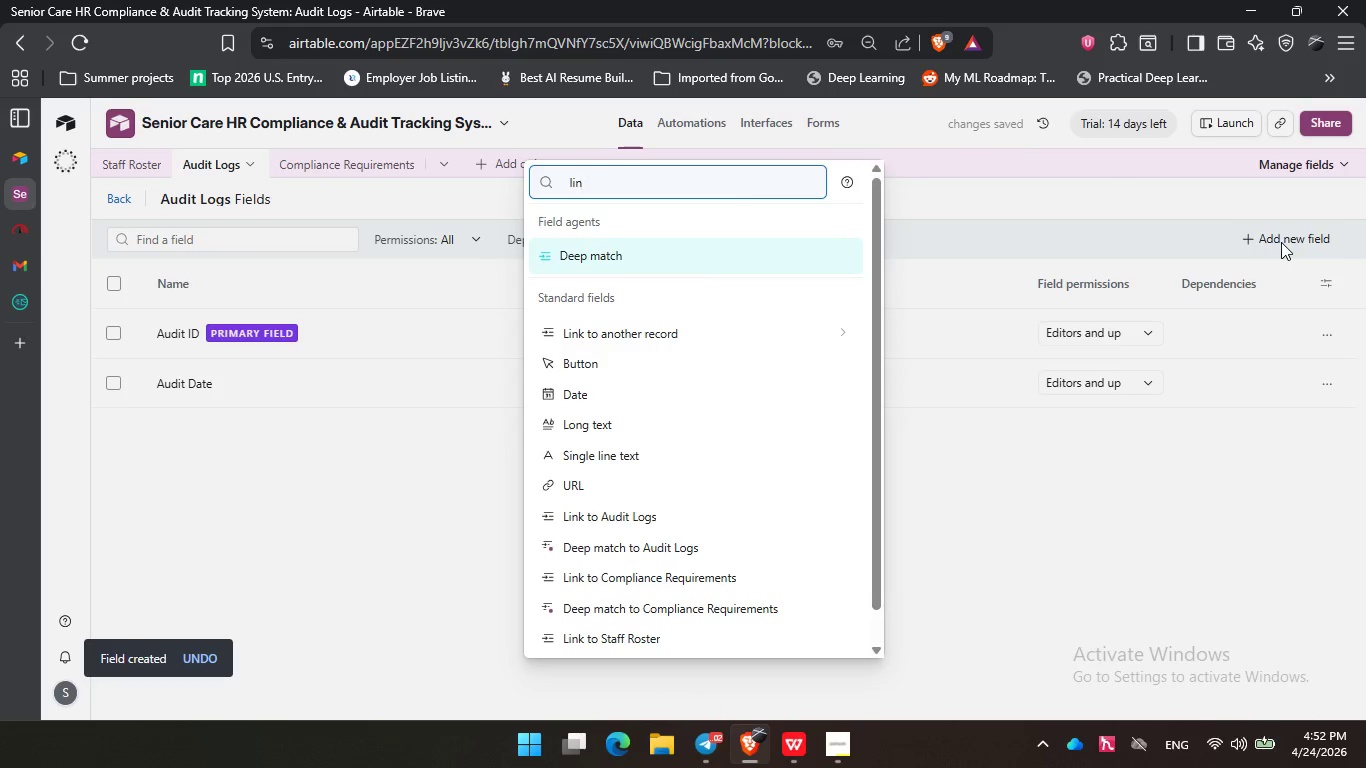 
key(ArrowDown)
 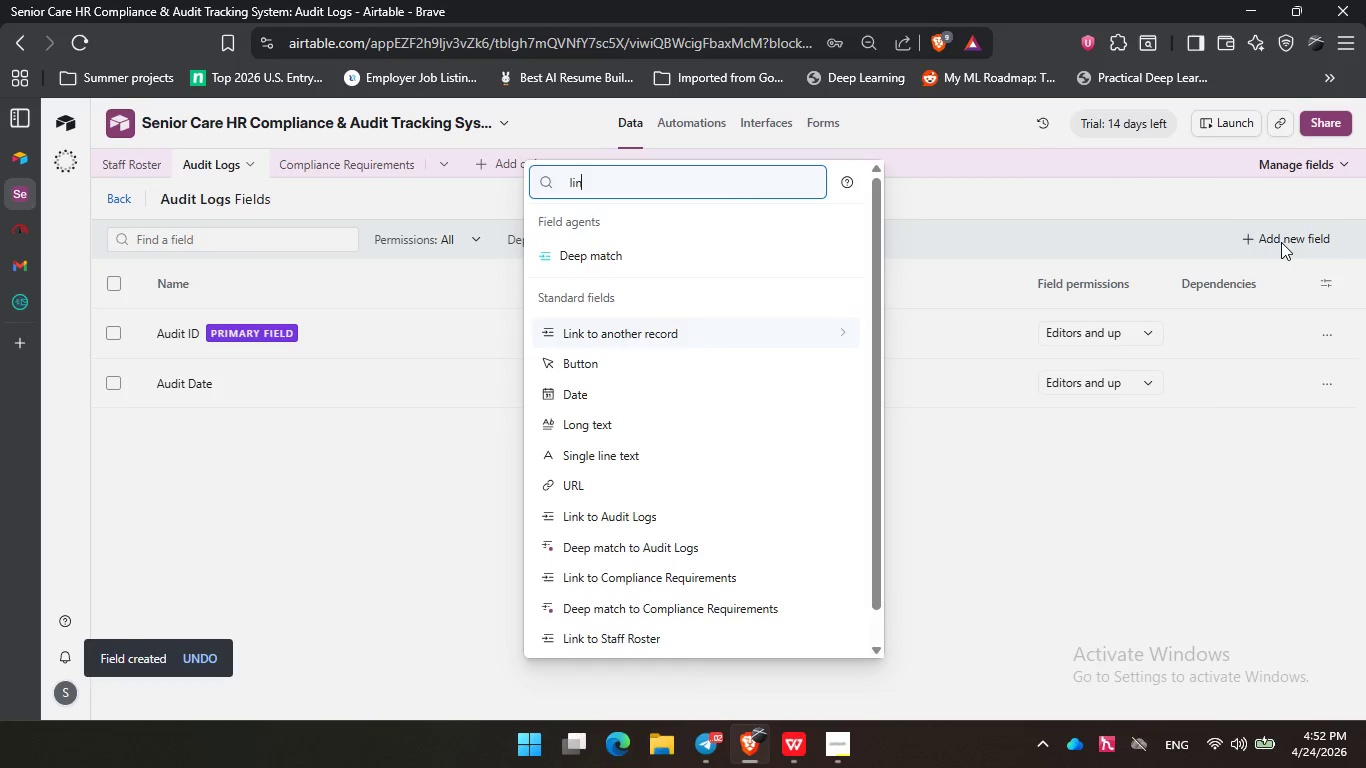 
key(Enter)
 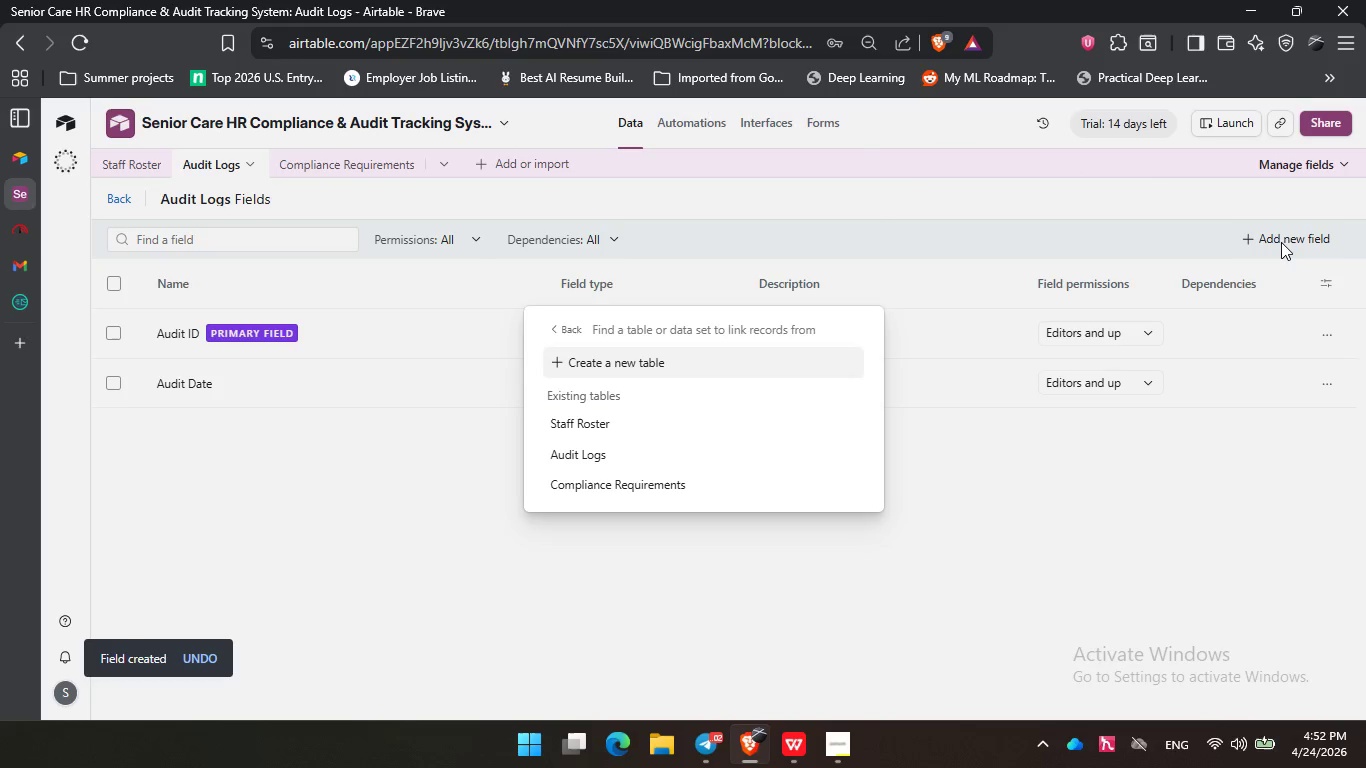 
key(ArrowDown)
 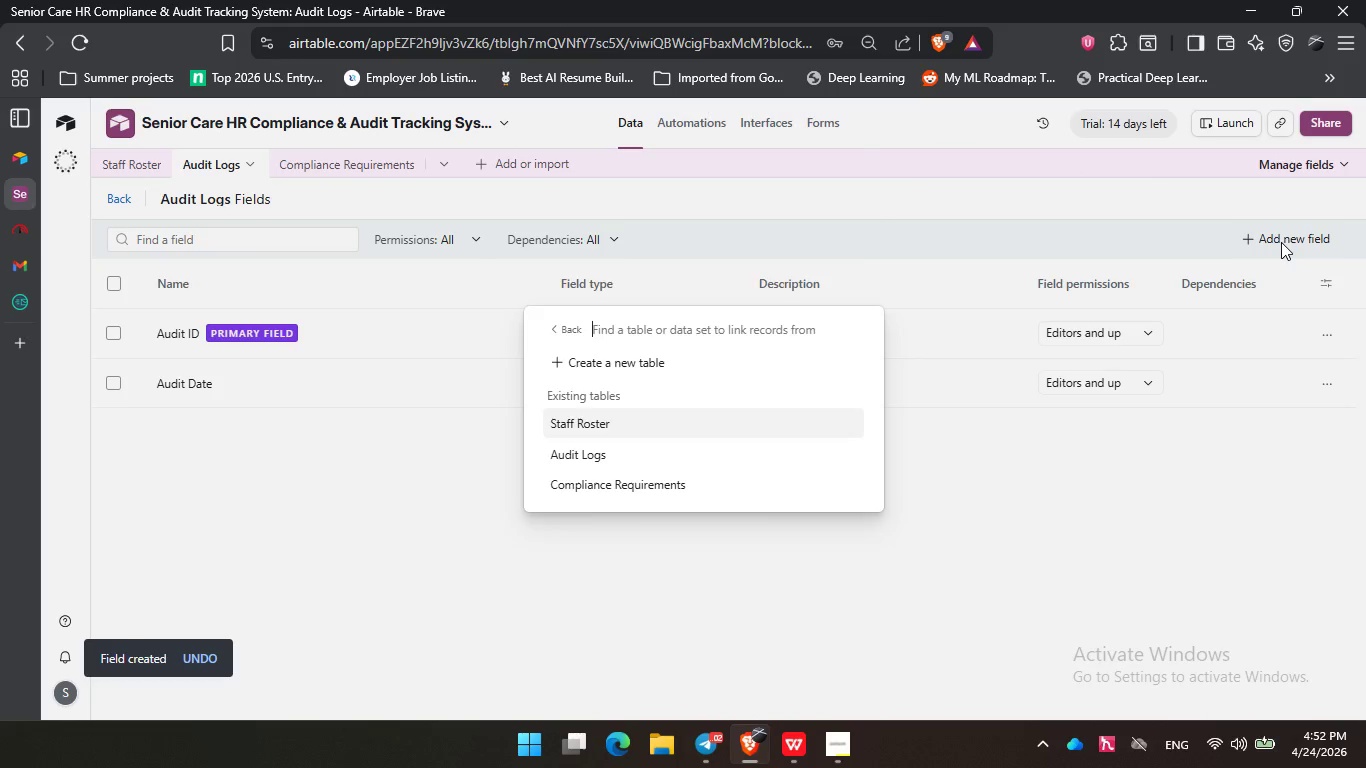 
key(Enter)
 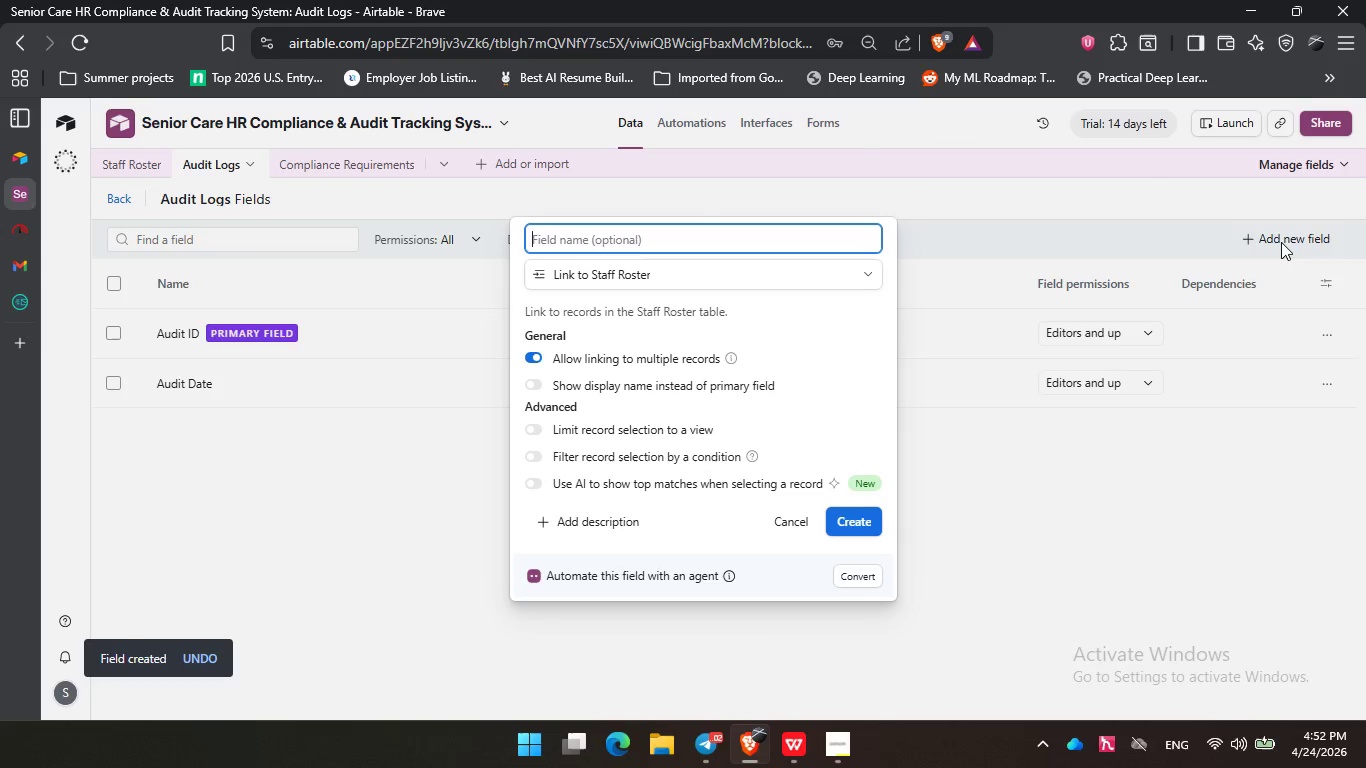 
type(STaff)
 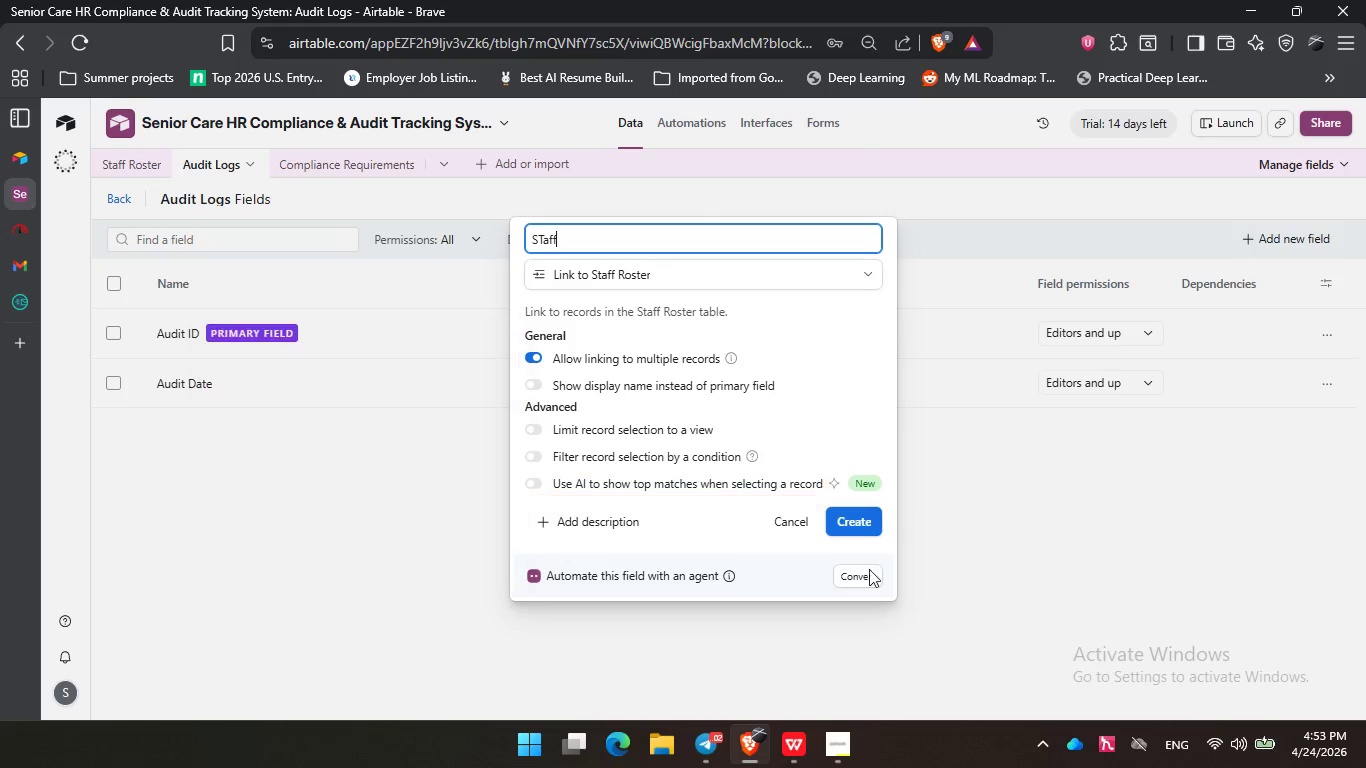 
left_click([641, 235])
 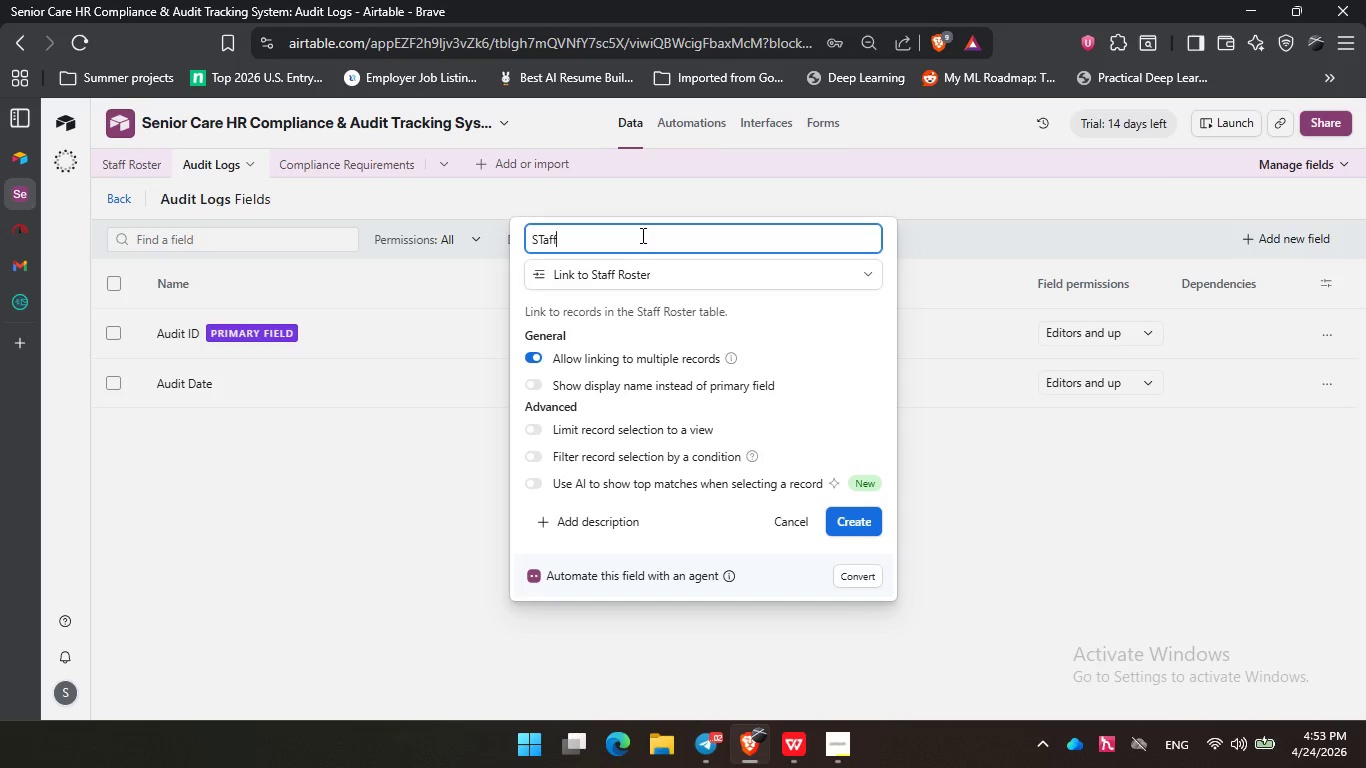 
key(Backspace)
key(Backspace)
key(Backspace)
key(Backspace)
type(taff Member)
 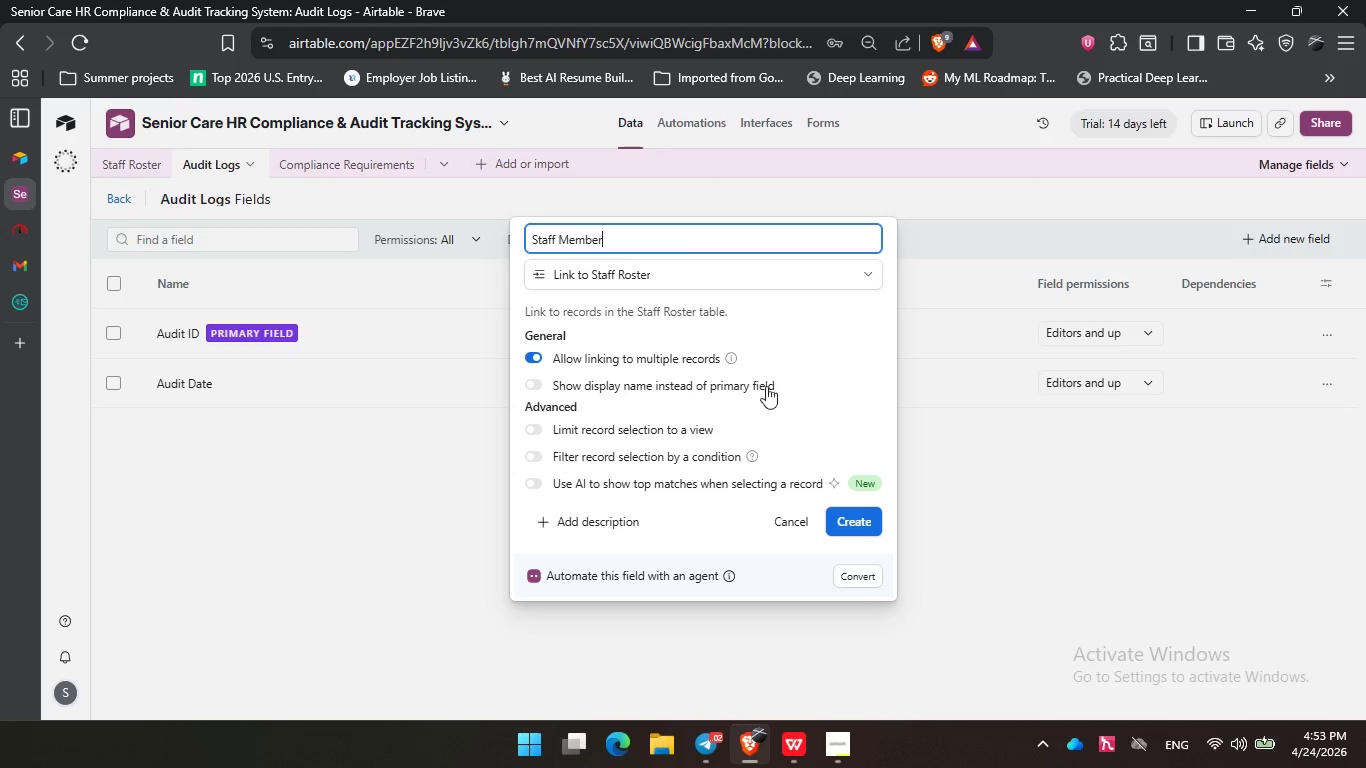 
left_click([869, 519])
 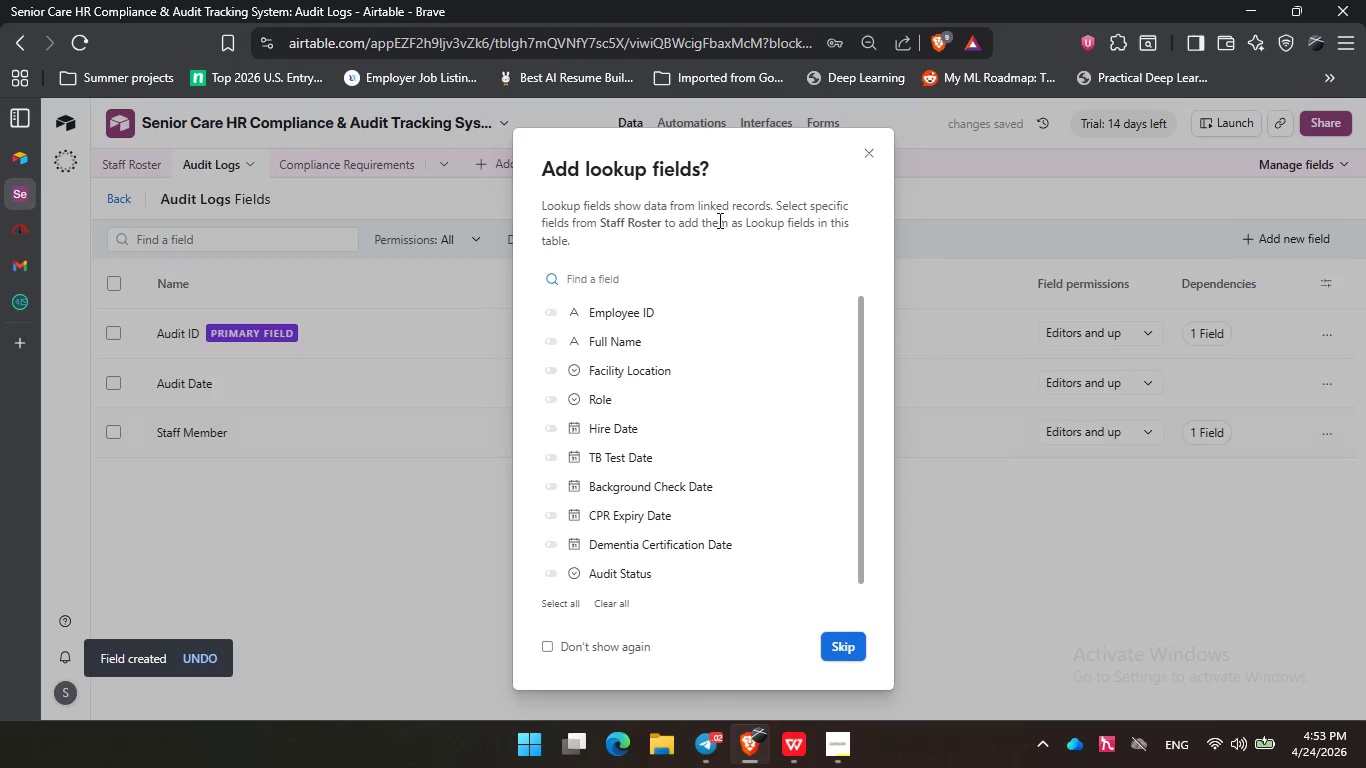 
left_click([858, 657])
 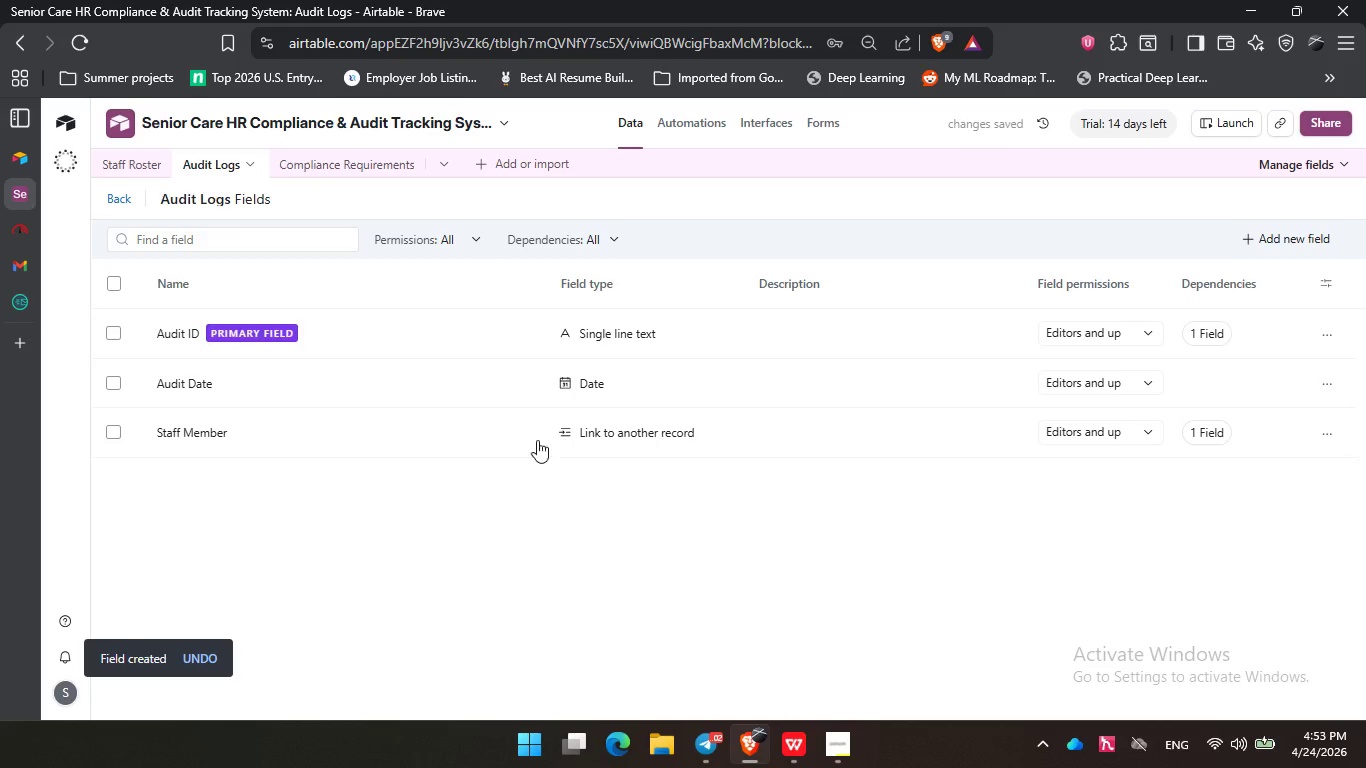 
left_click([547, 534])
 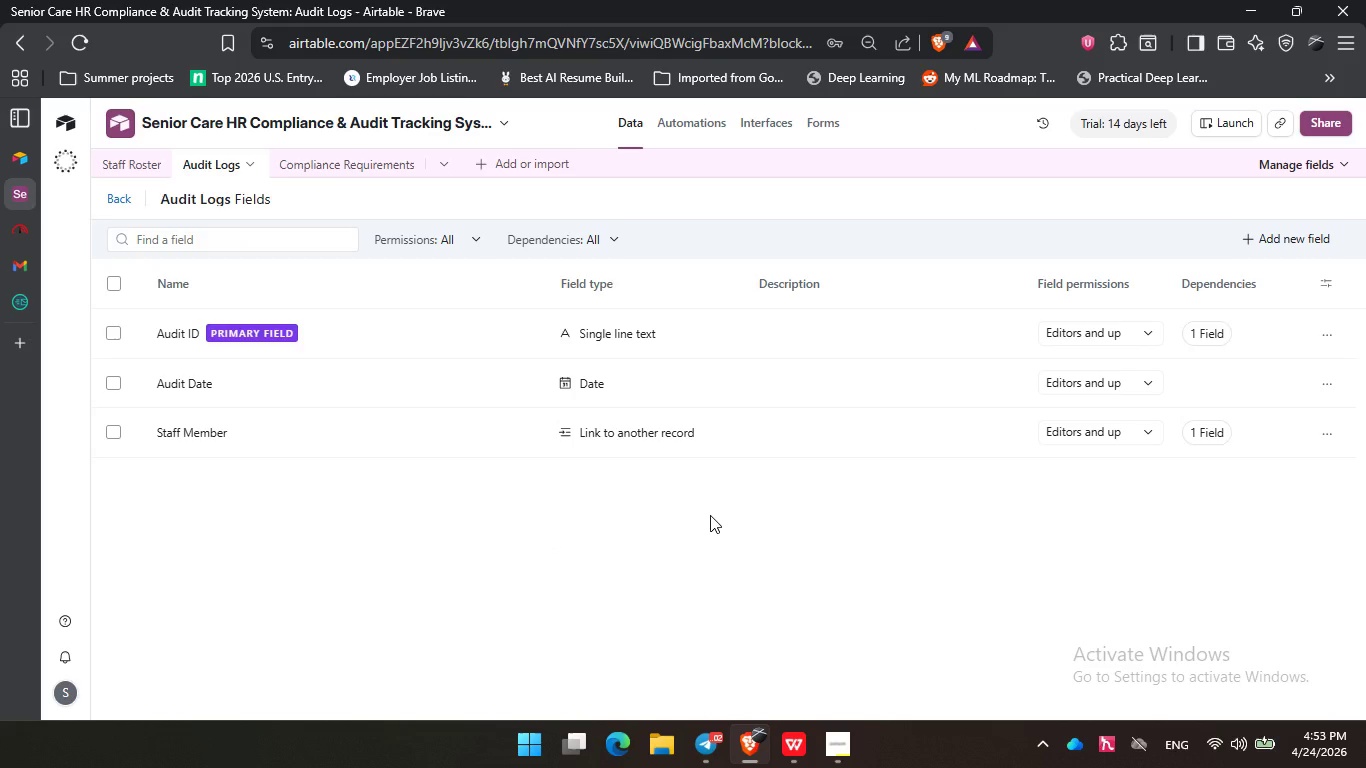 
wait(7.91)
 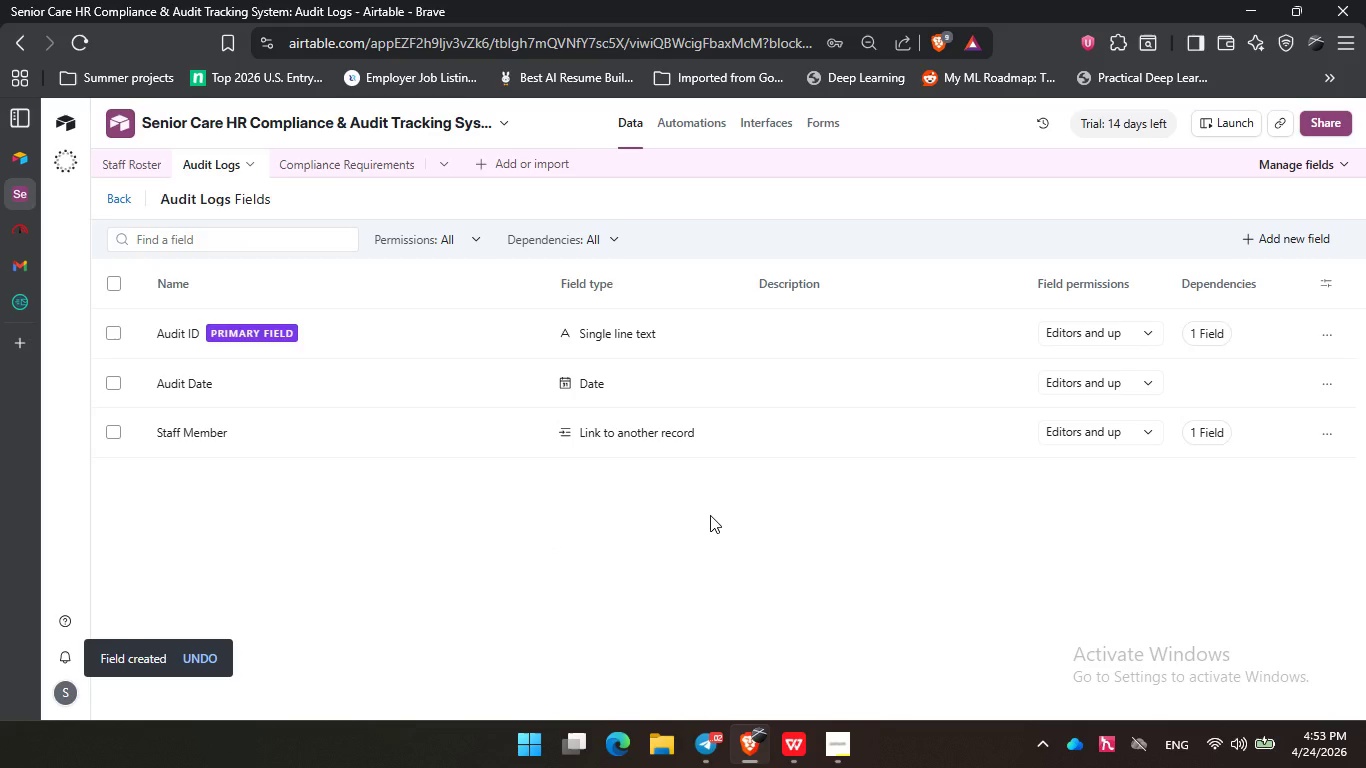 
left_click([1284, 237])
 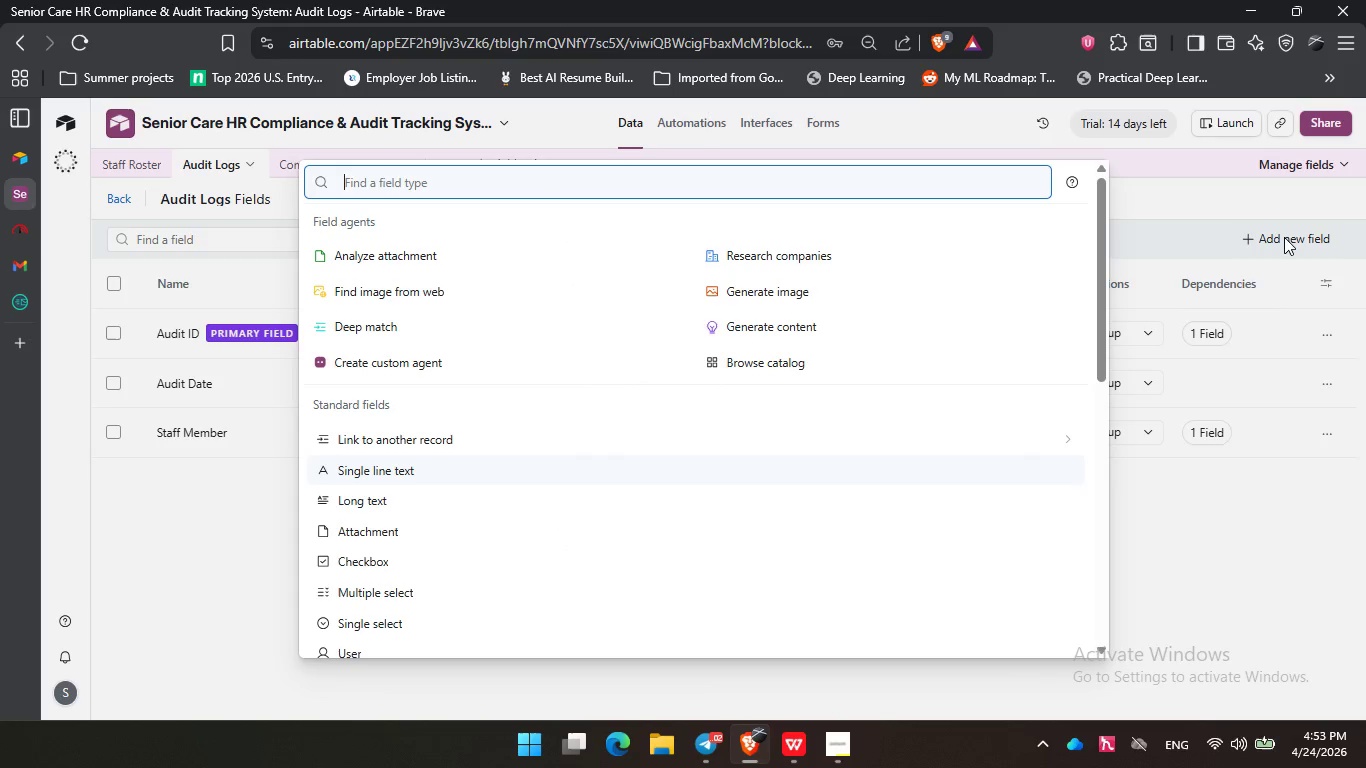 
type(sin)
 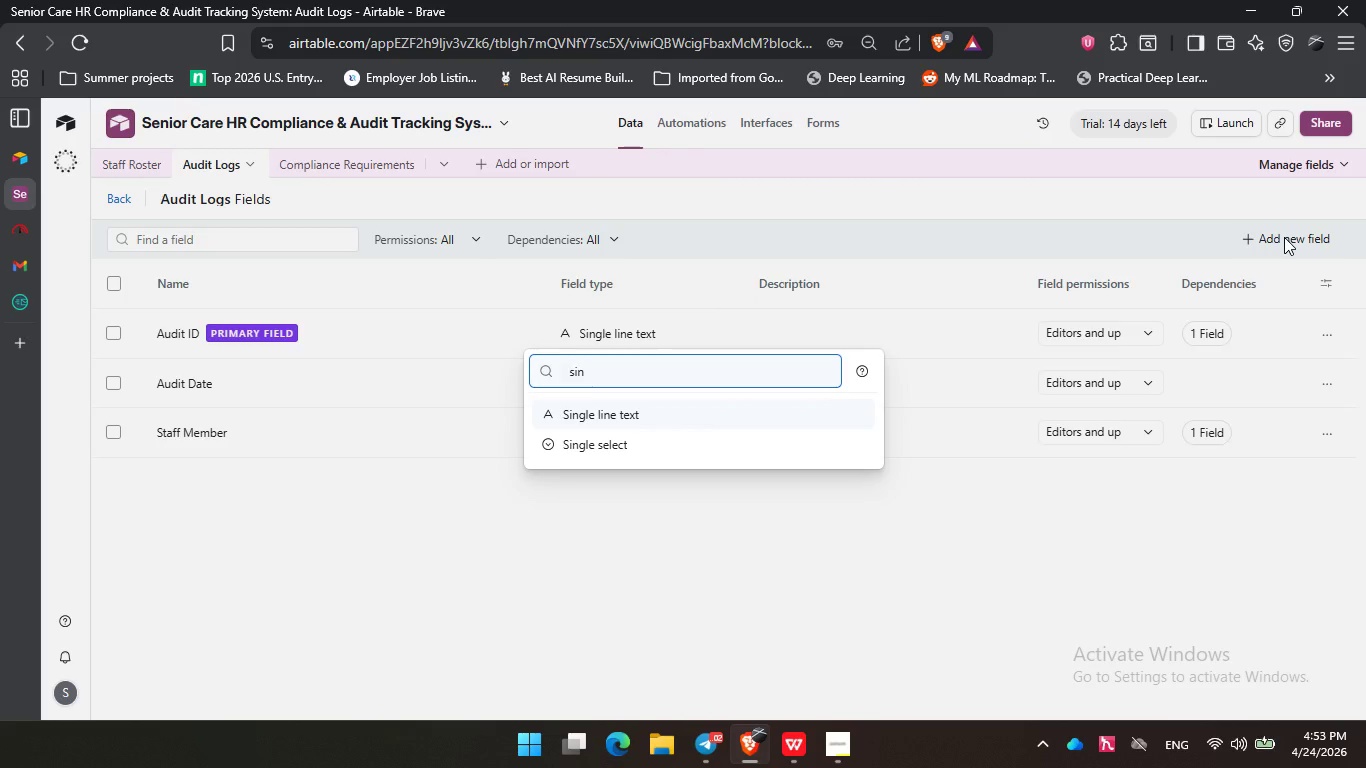 
key(ArrowDown)
 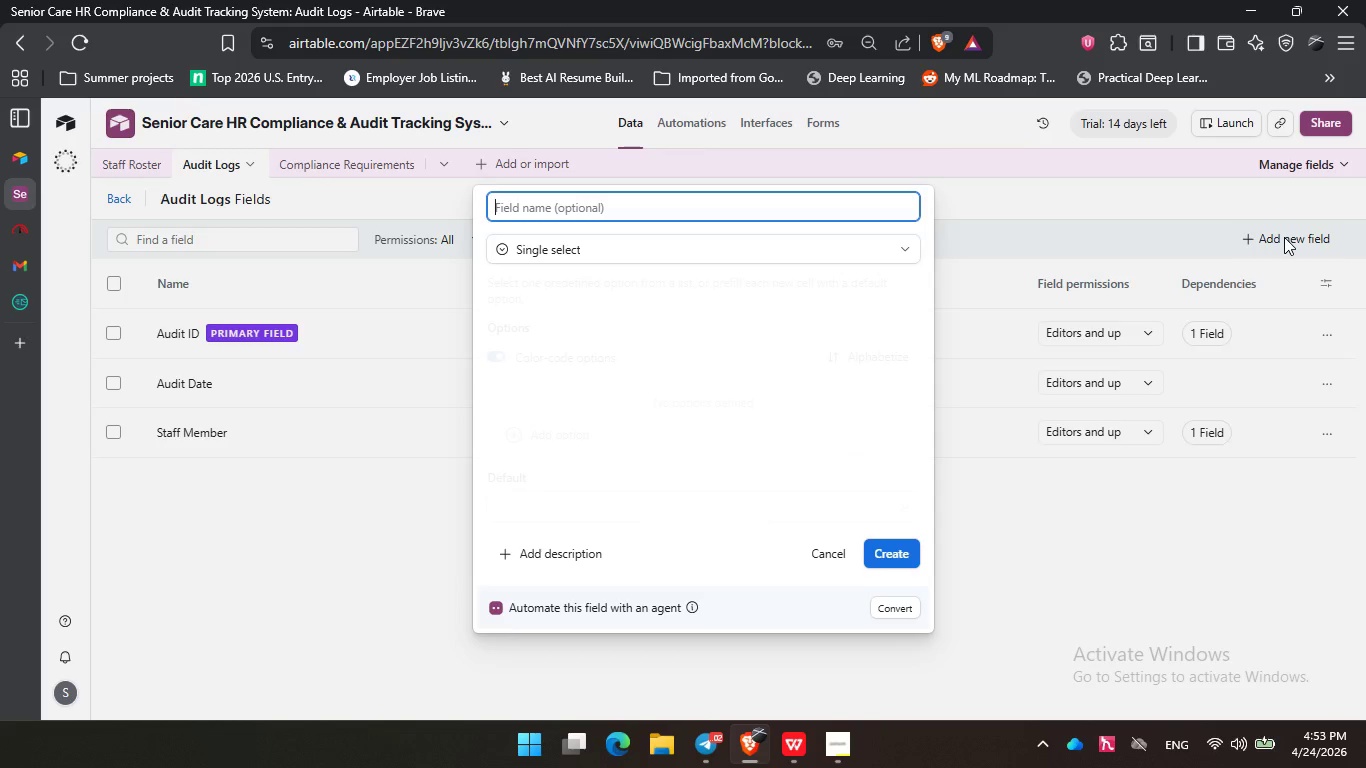 
key(Enter)
 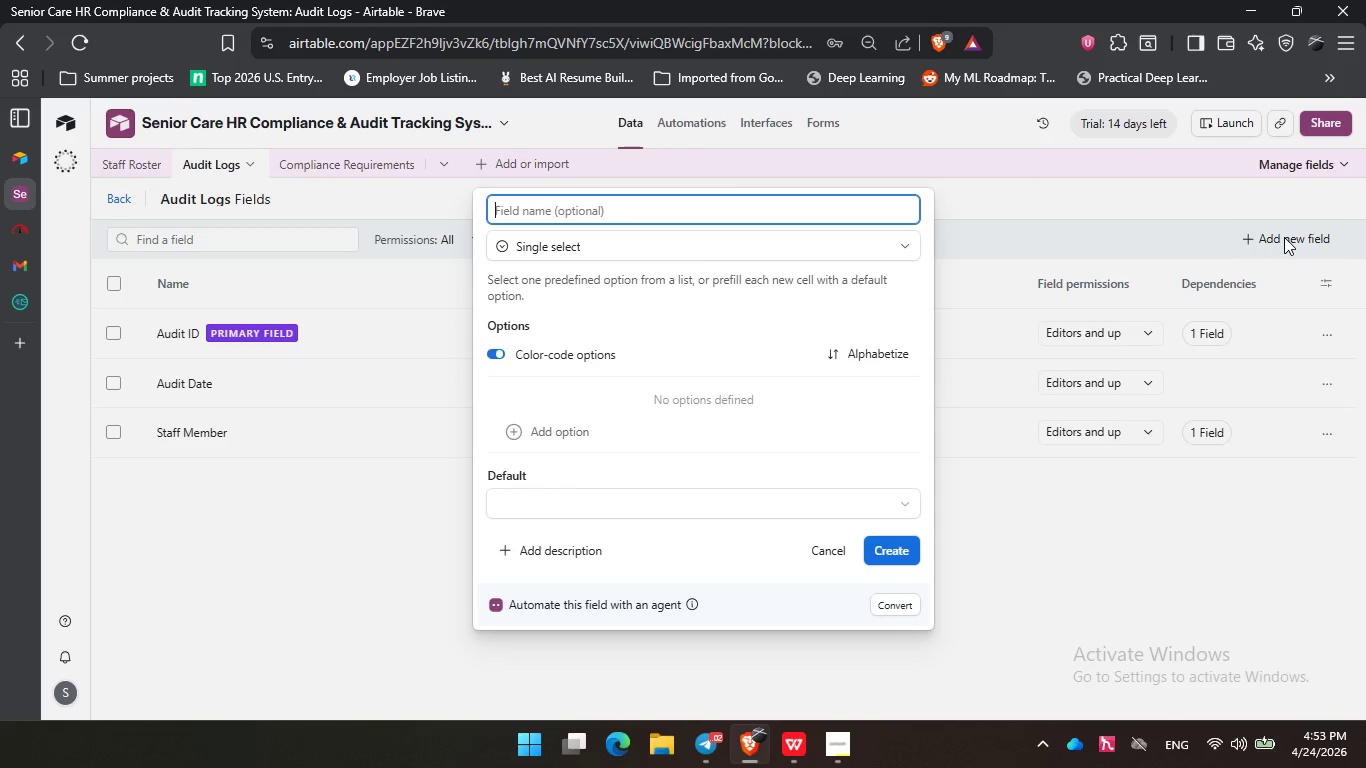 
type(Resok)
key(Backspace)
type(ly)
key(Backspace)
type(ution Status)
 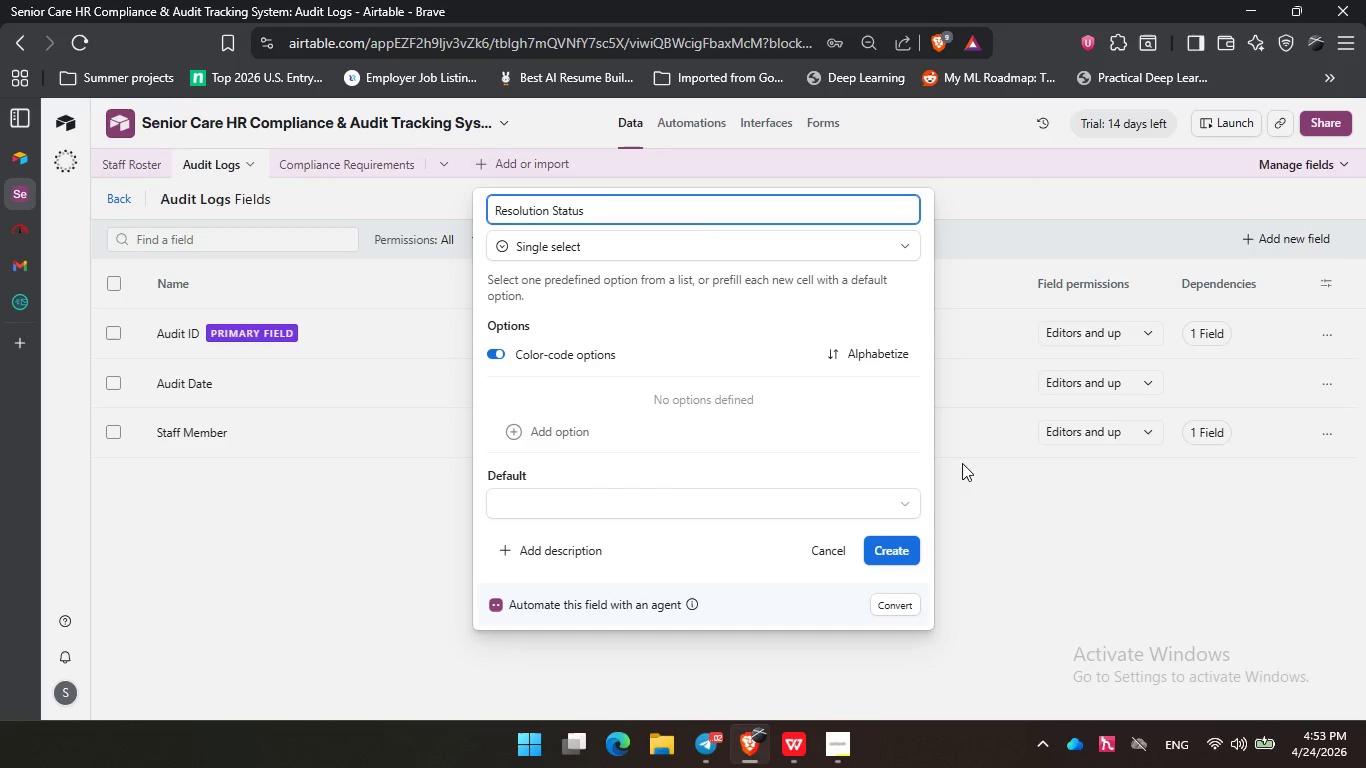 
left_click([646, 442])
 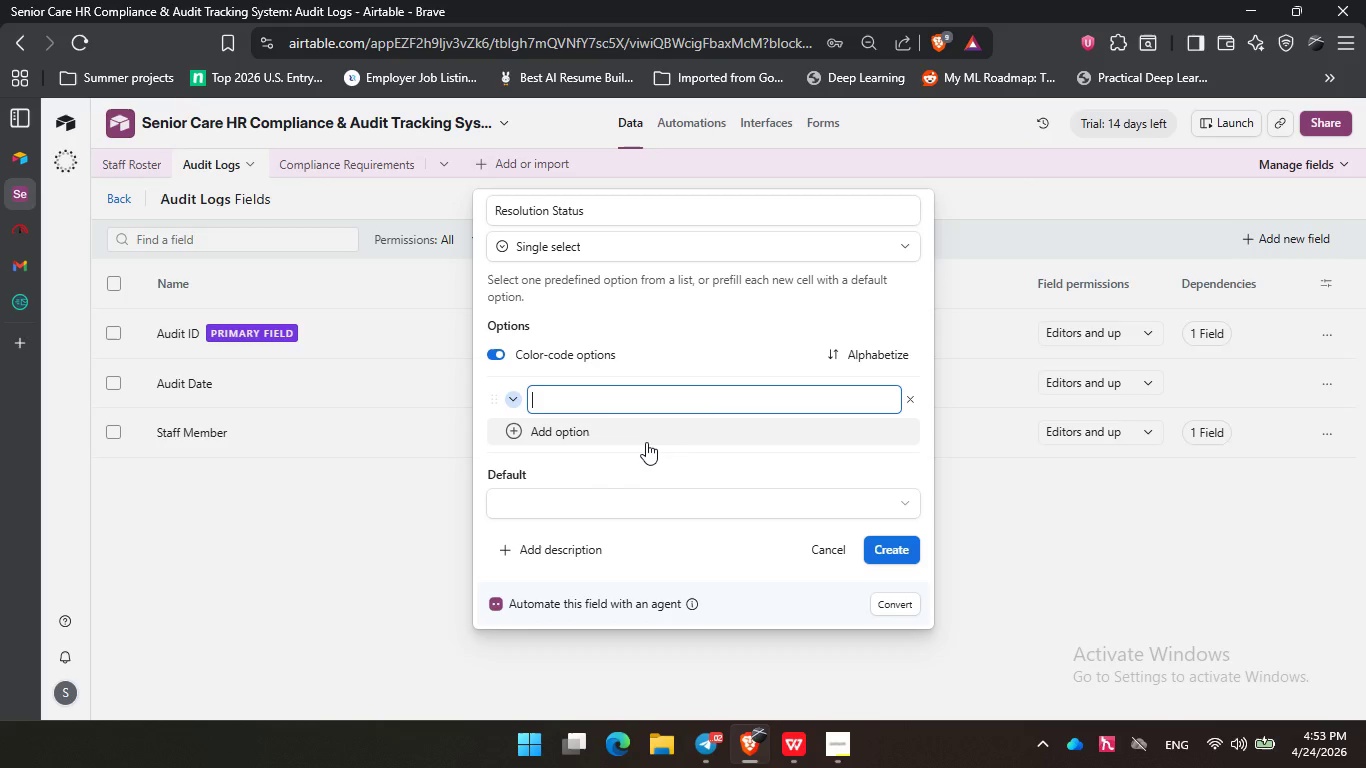 
type(OP)
key(Backspace)
type(oen)
 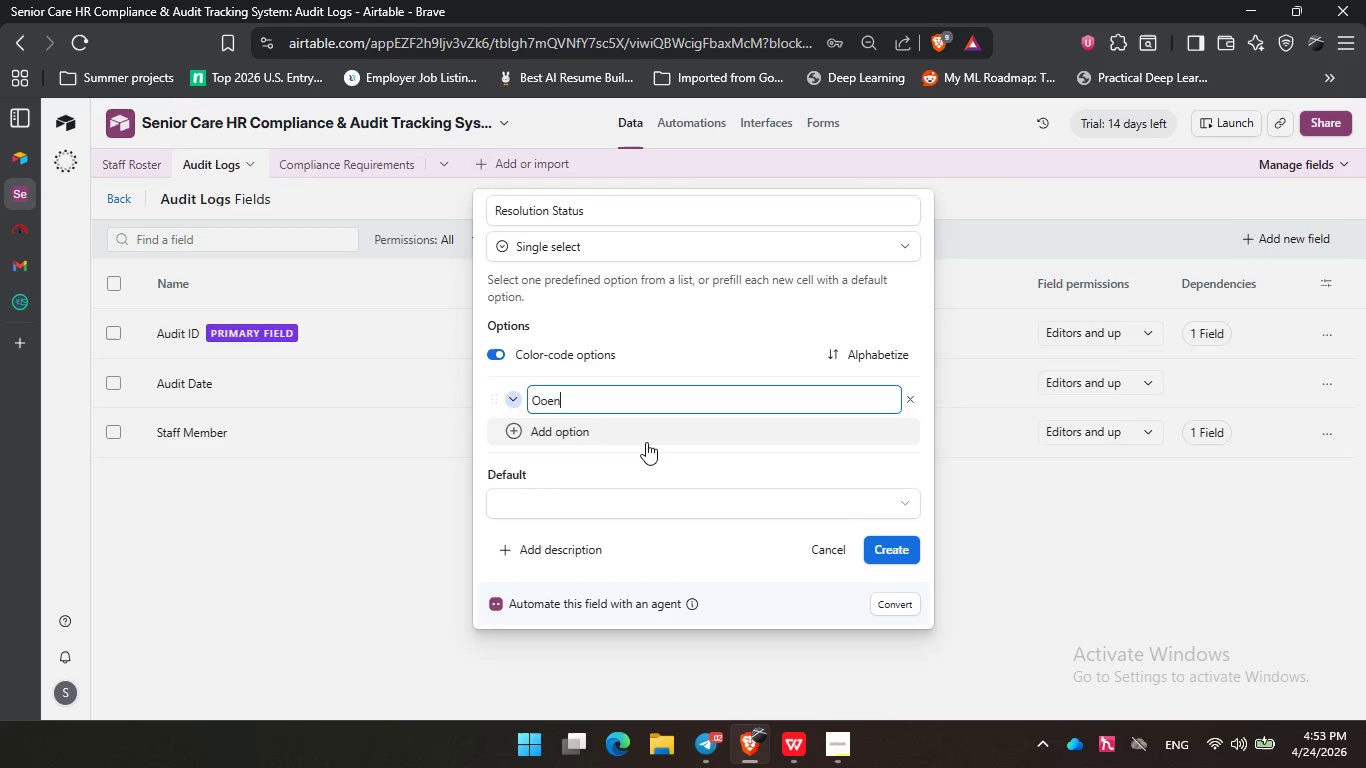 
key(Enter)
 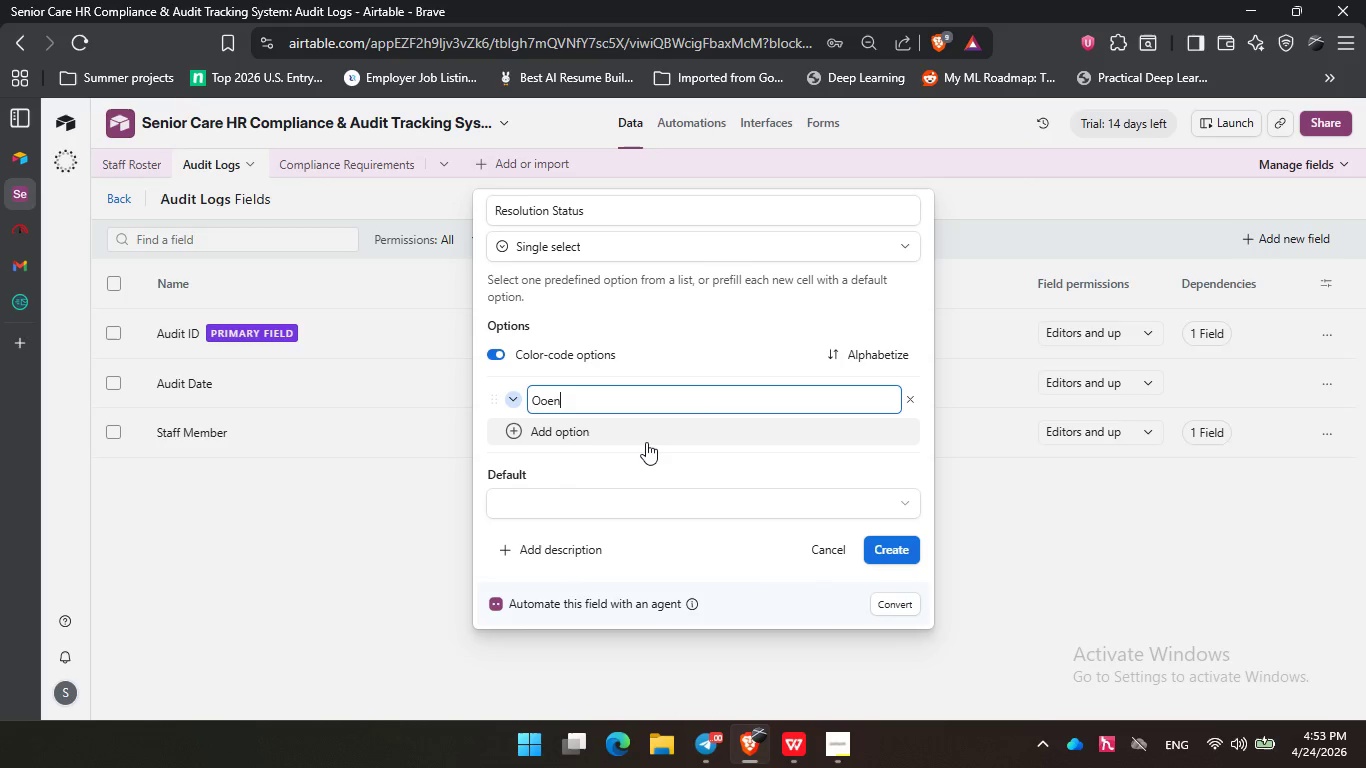 
key(Backspace)
key(Backspace)
key(Backspace)
type(pem)
key(Backspace)
key(Backspace)
key(Backspace)
key(Backspace)
type(o)
key(Backspace)
type(pen)
 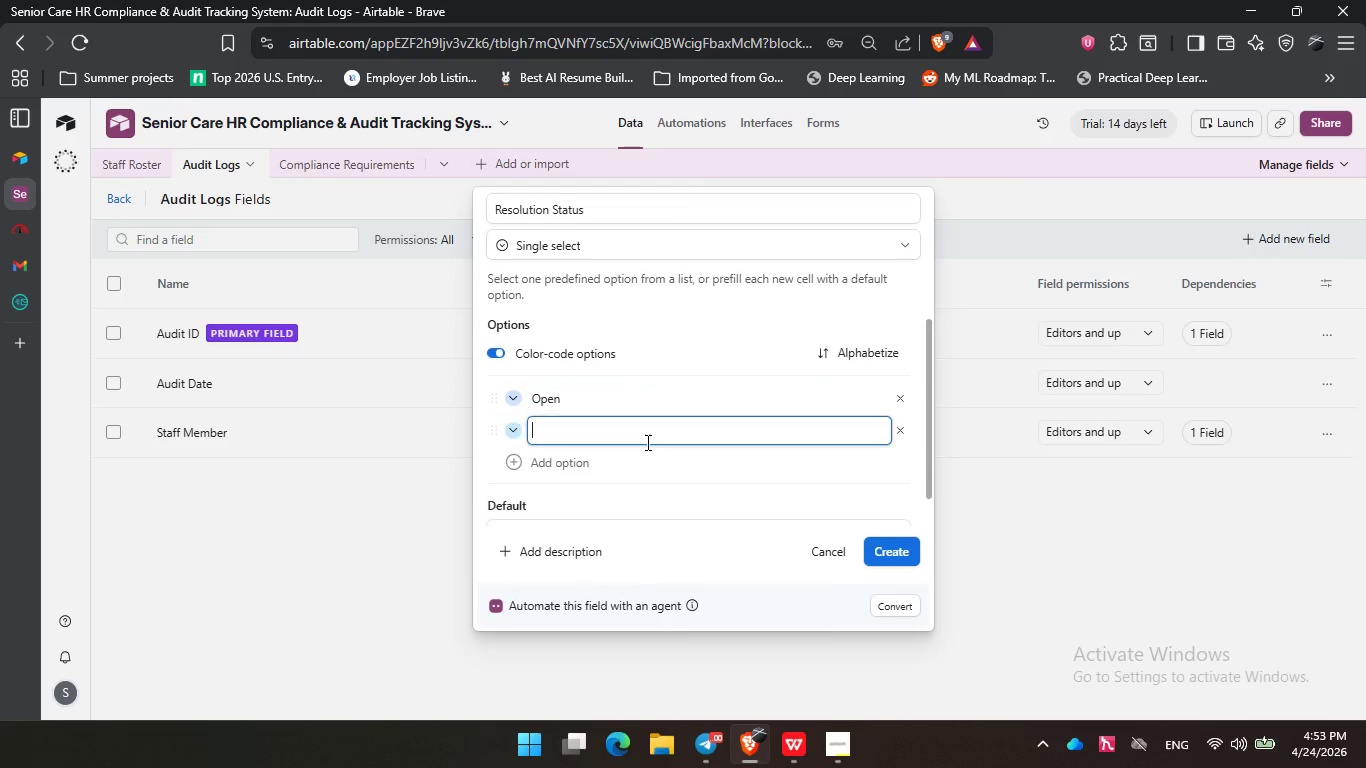 
key(Enter)
 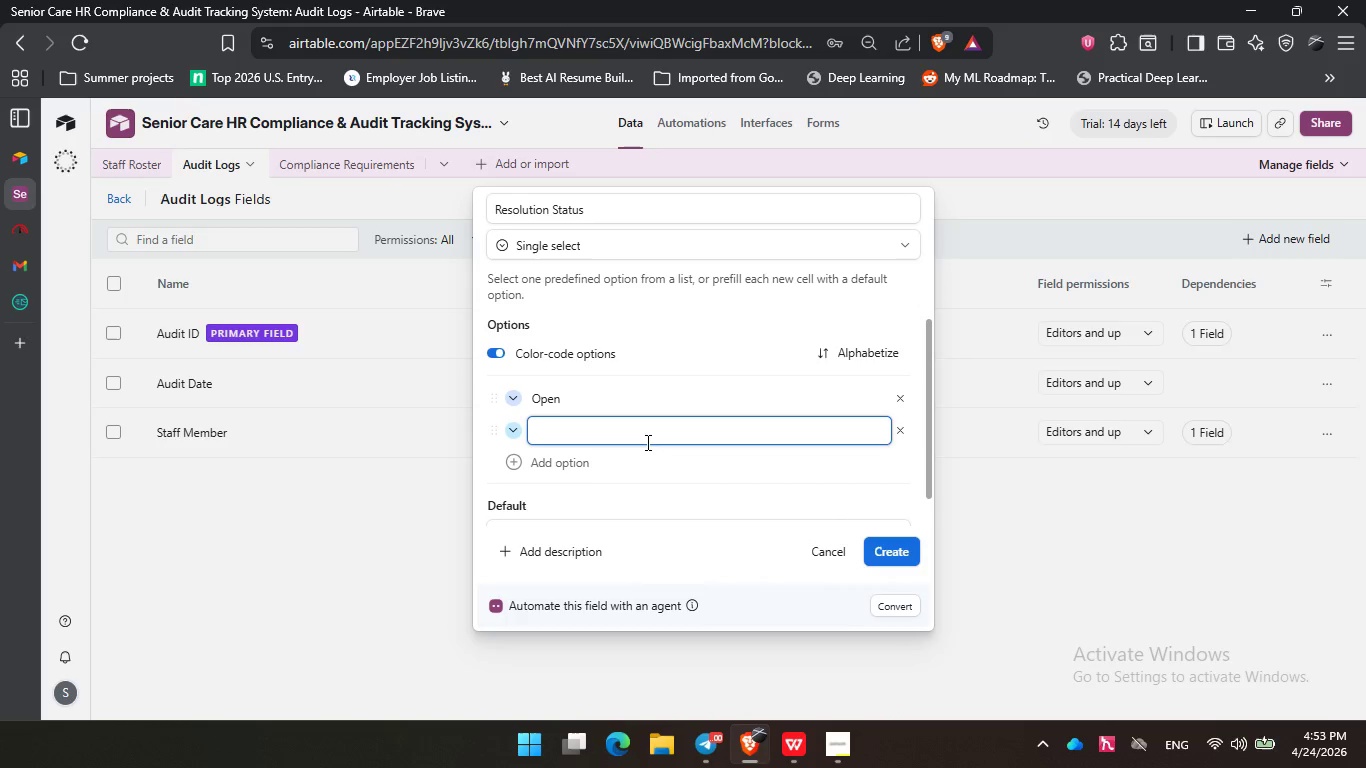 
type(In Progress)
 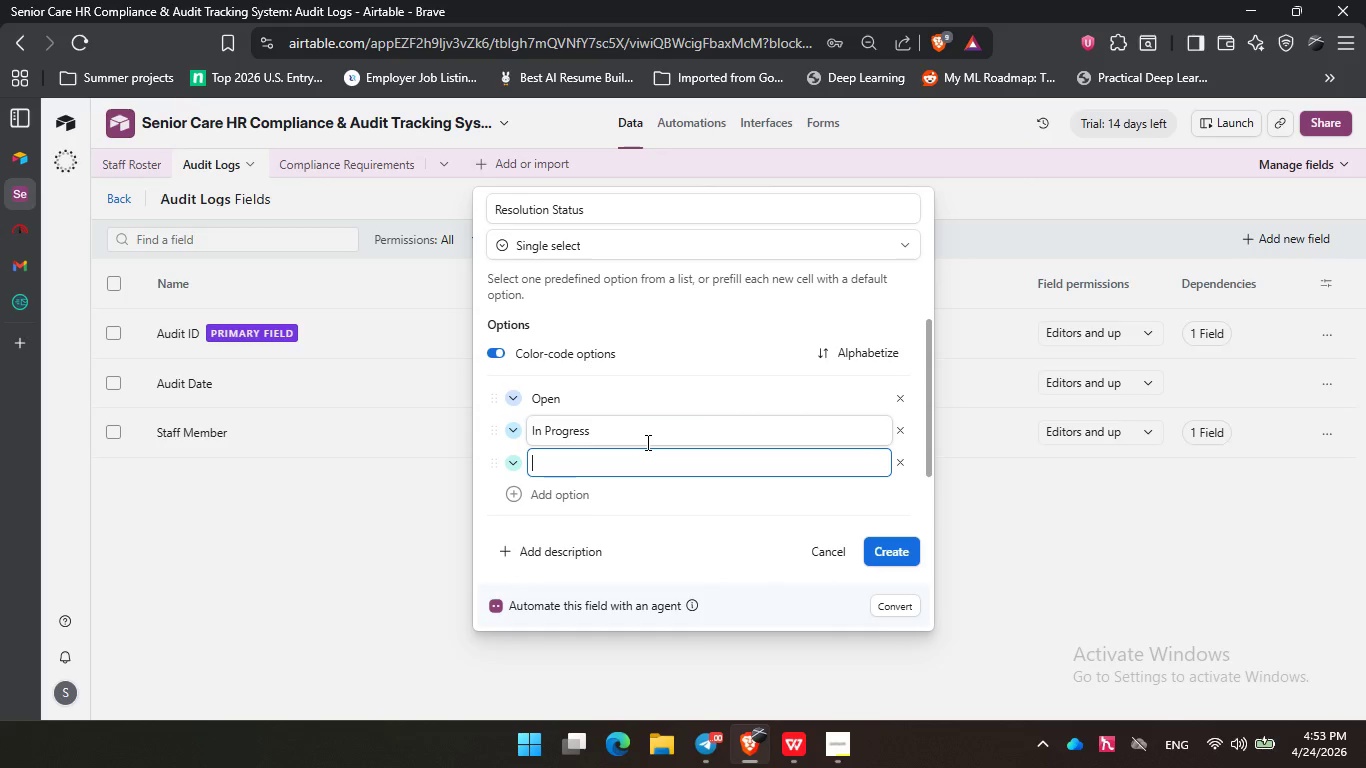 
key(Enter)
 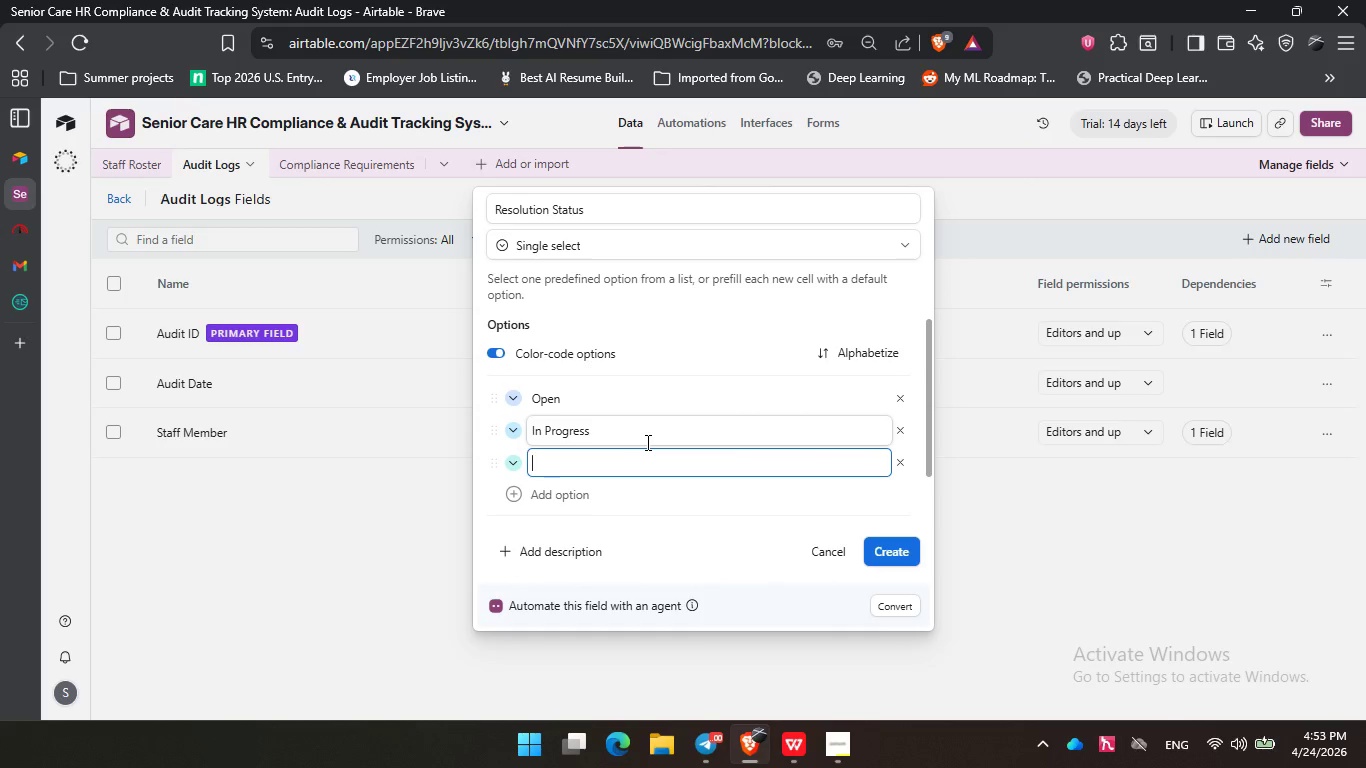 
type(Resolved)
 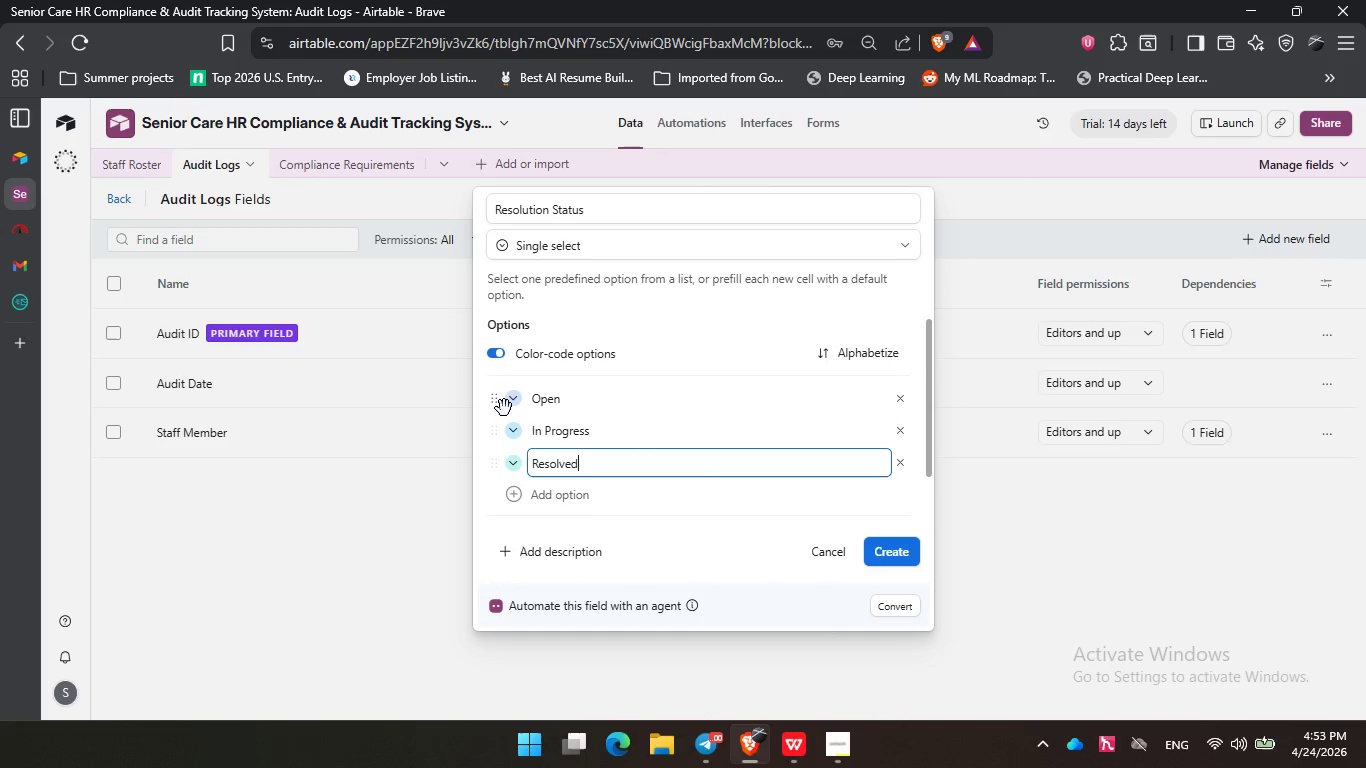 
left_click([513, 397])
 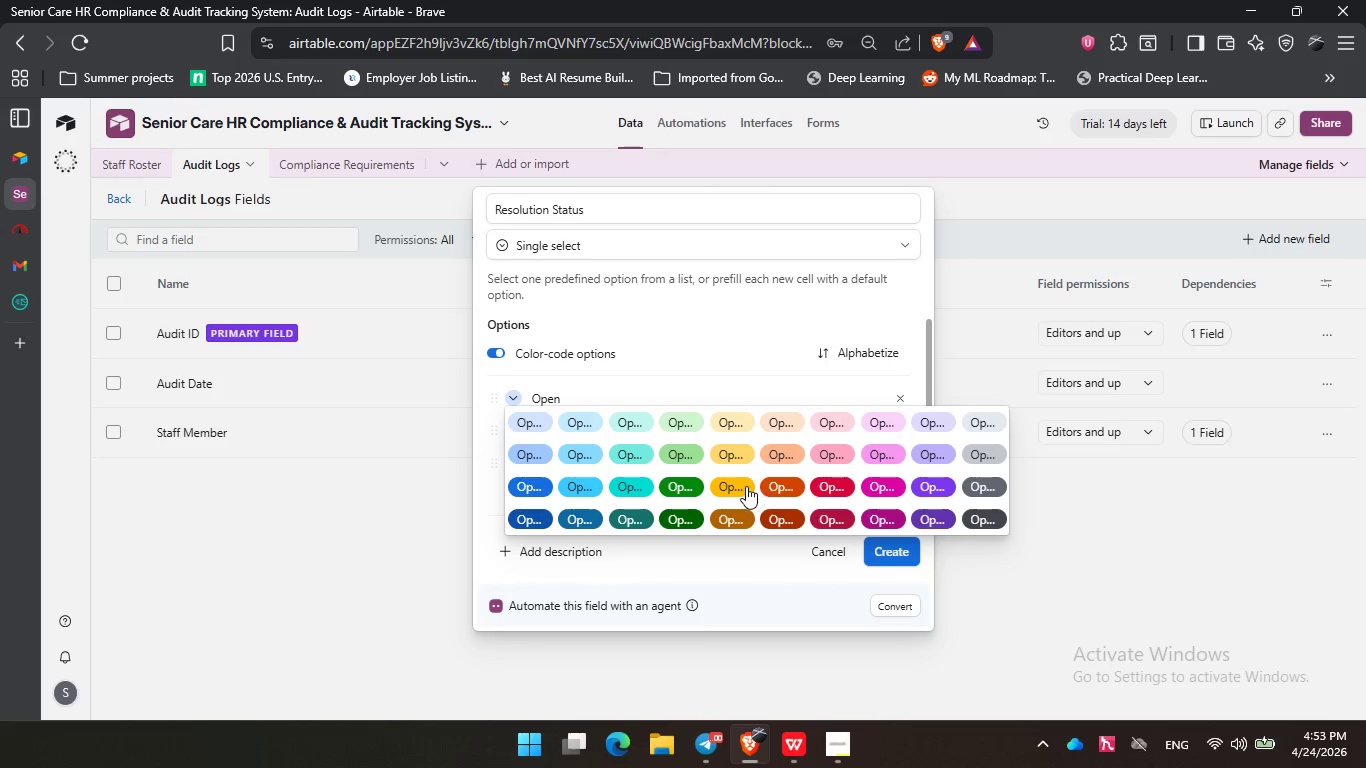 
left_click([745, 486])
 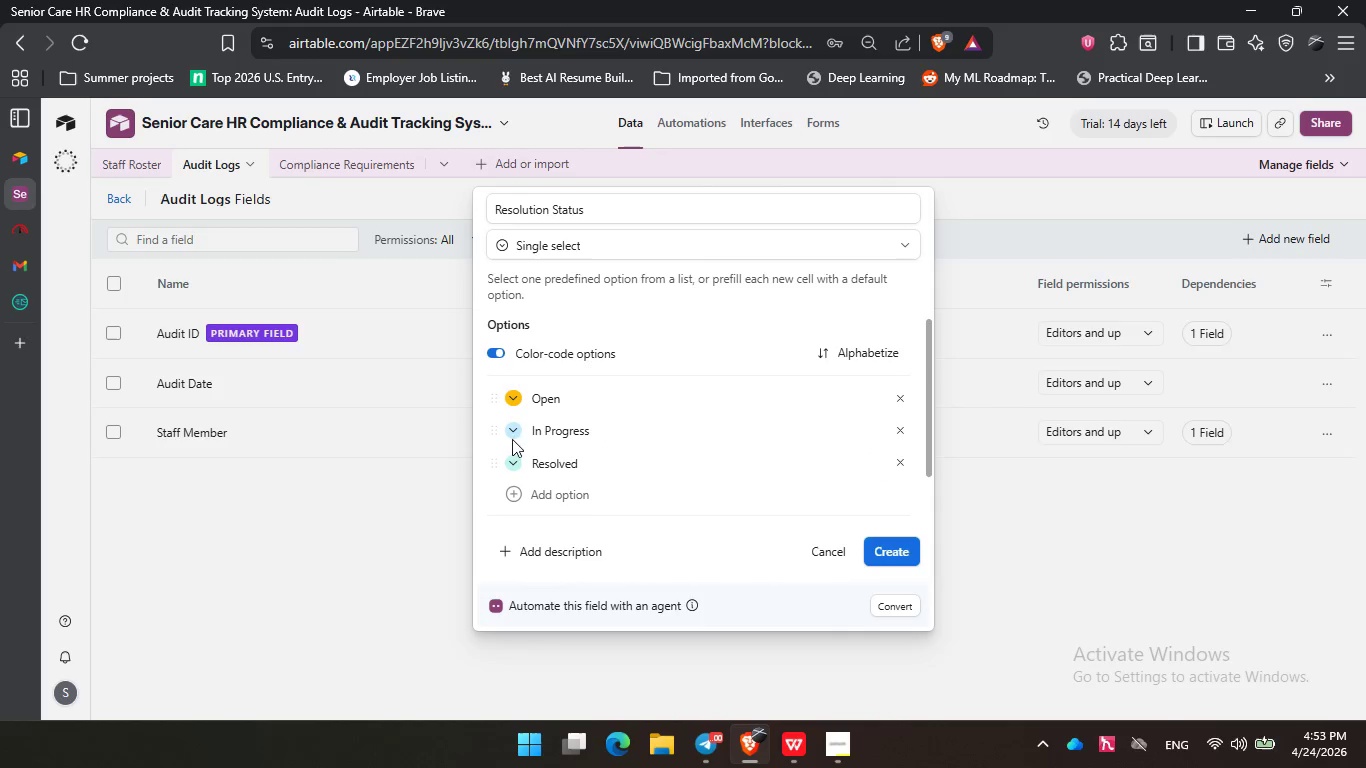 
double_click([514, 435])
 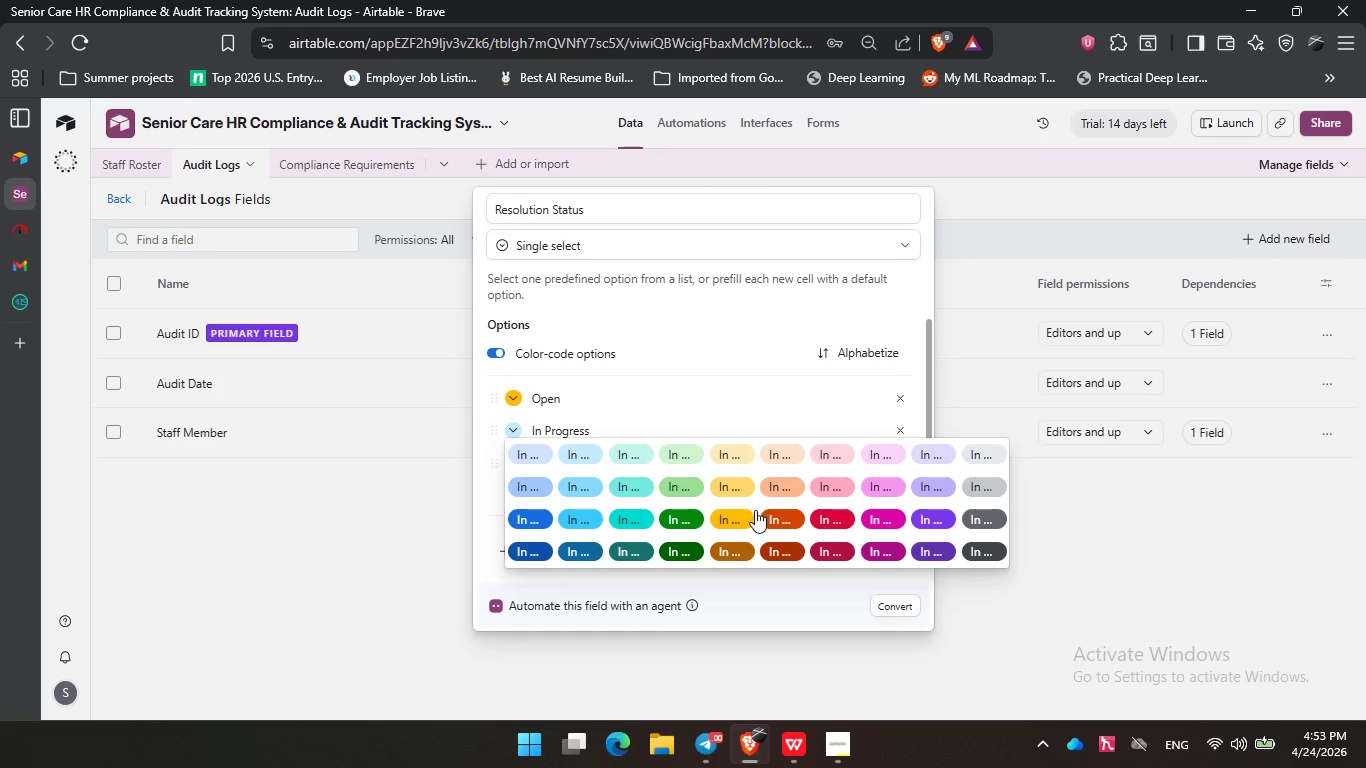 
left_click([729, 513])
 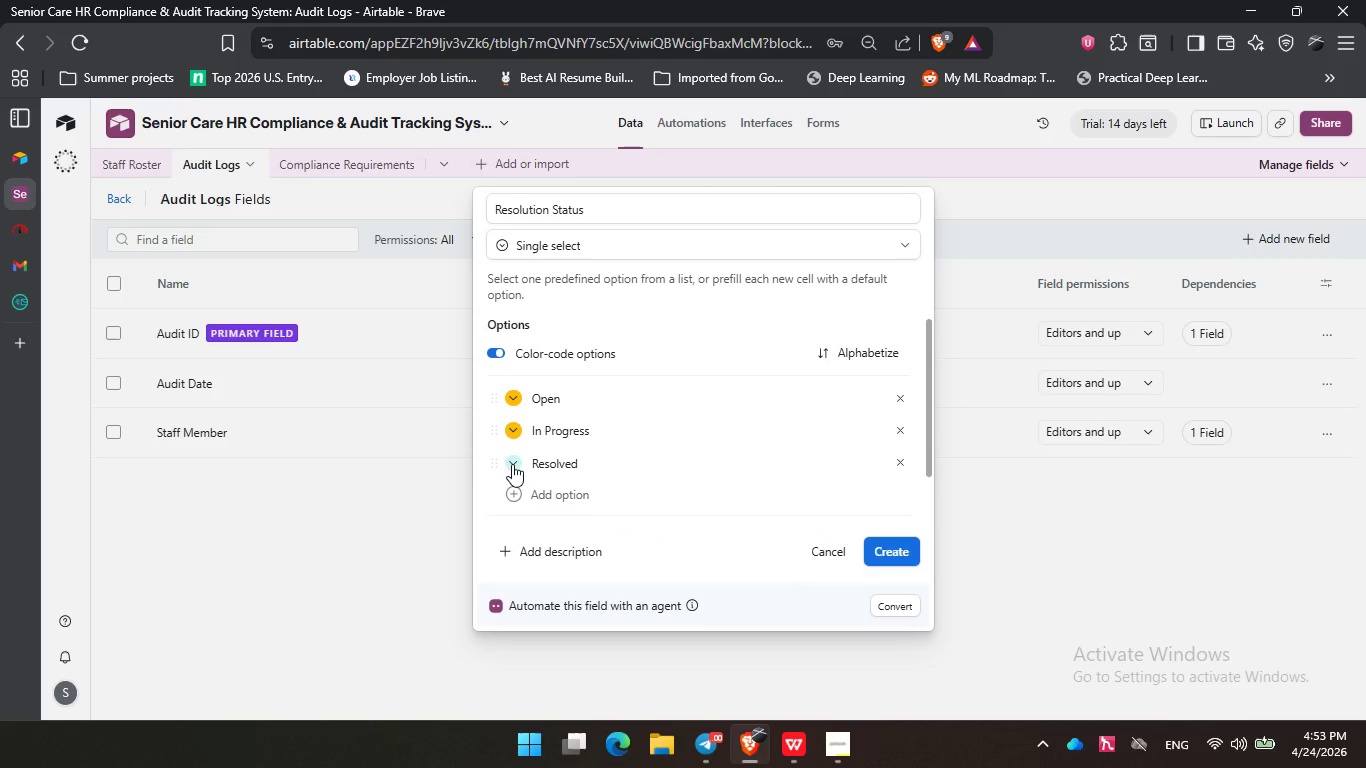 
left_click([512, 464])
 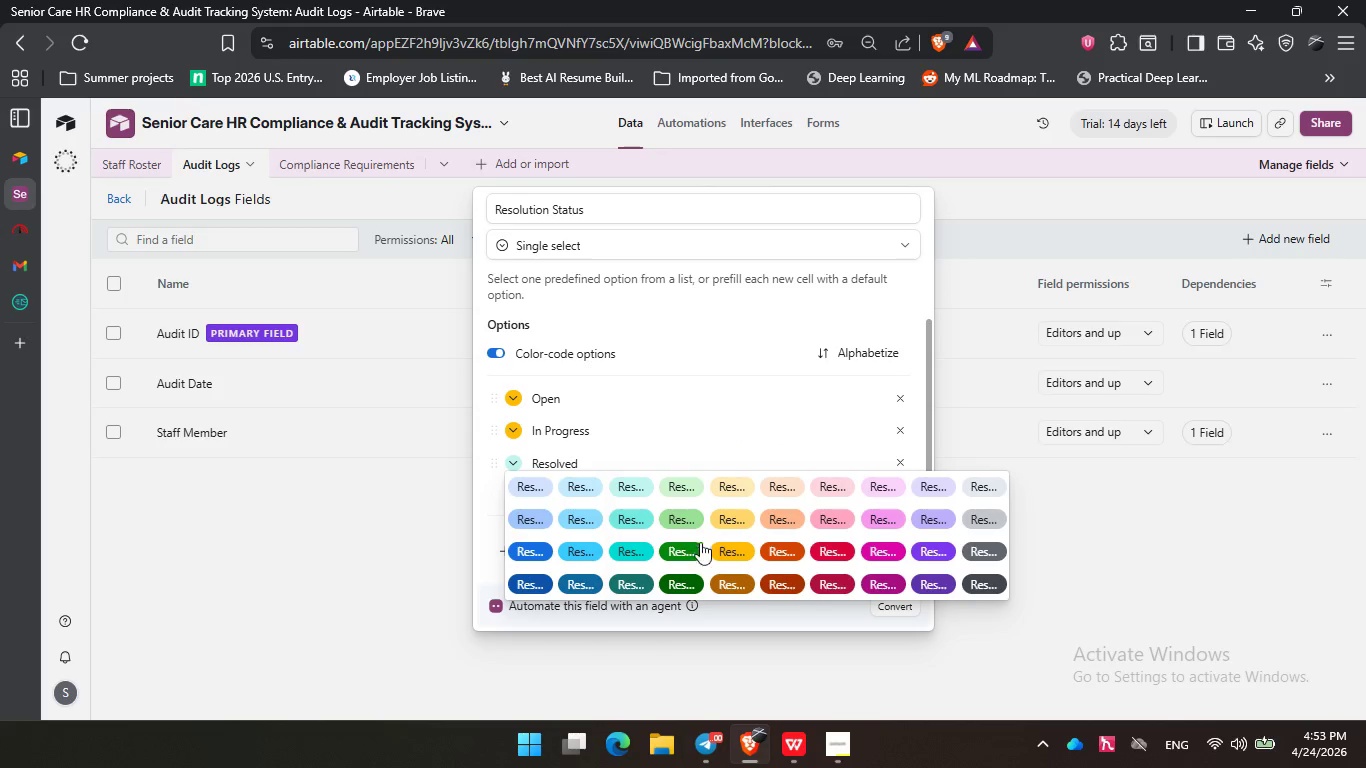 
left_click([685, 555])
 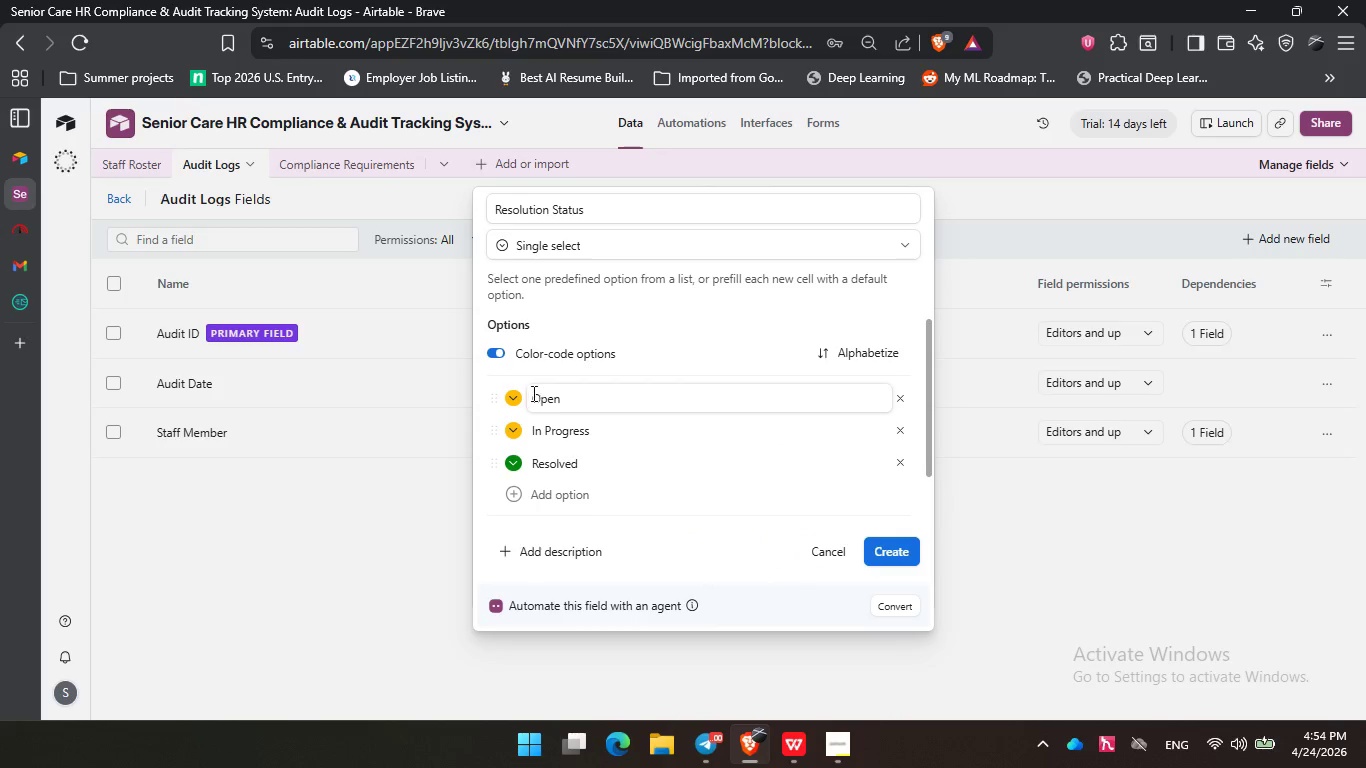 
left_click([518, 397])
 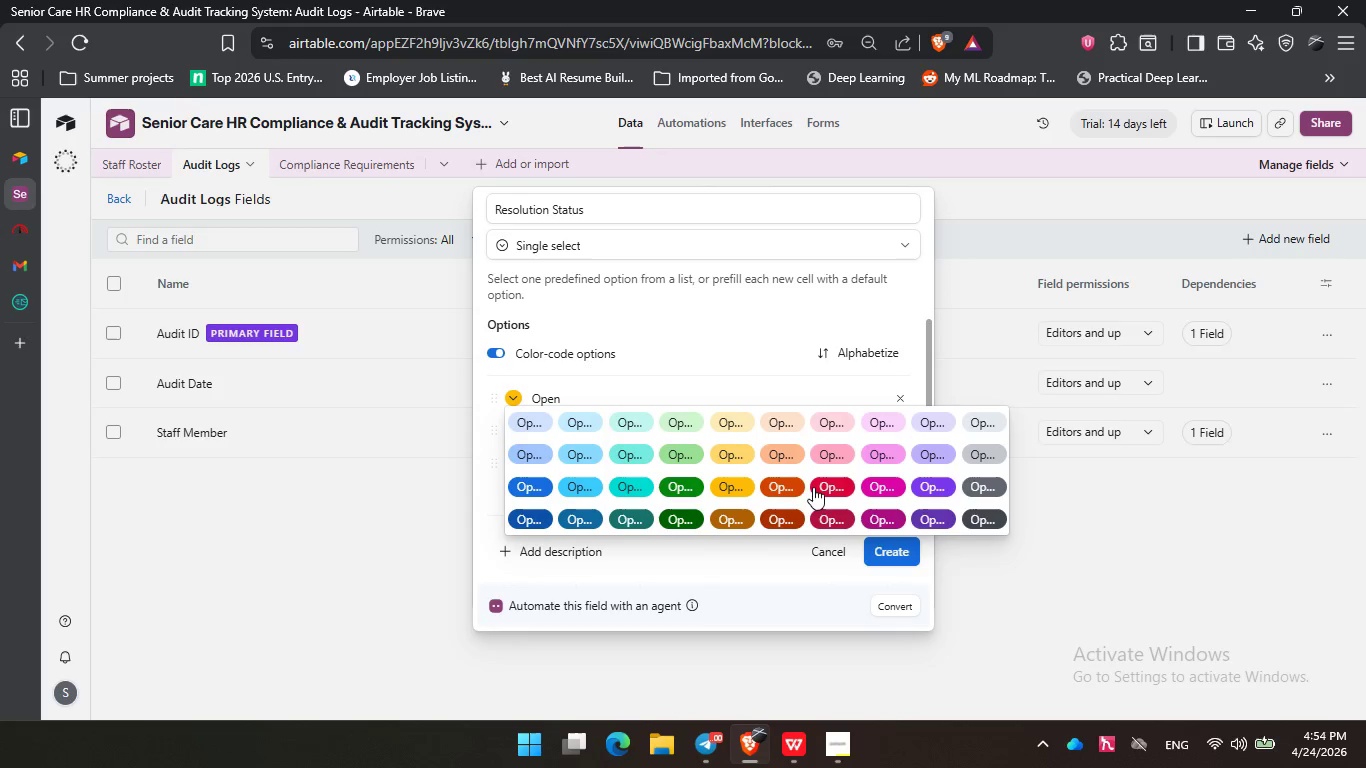 
left_click([826, 485])
 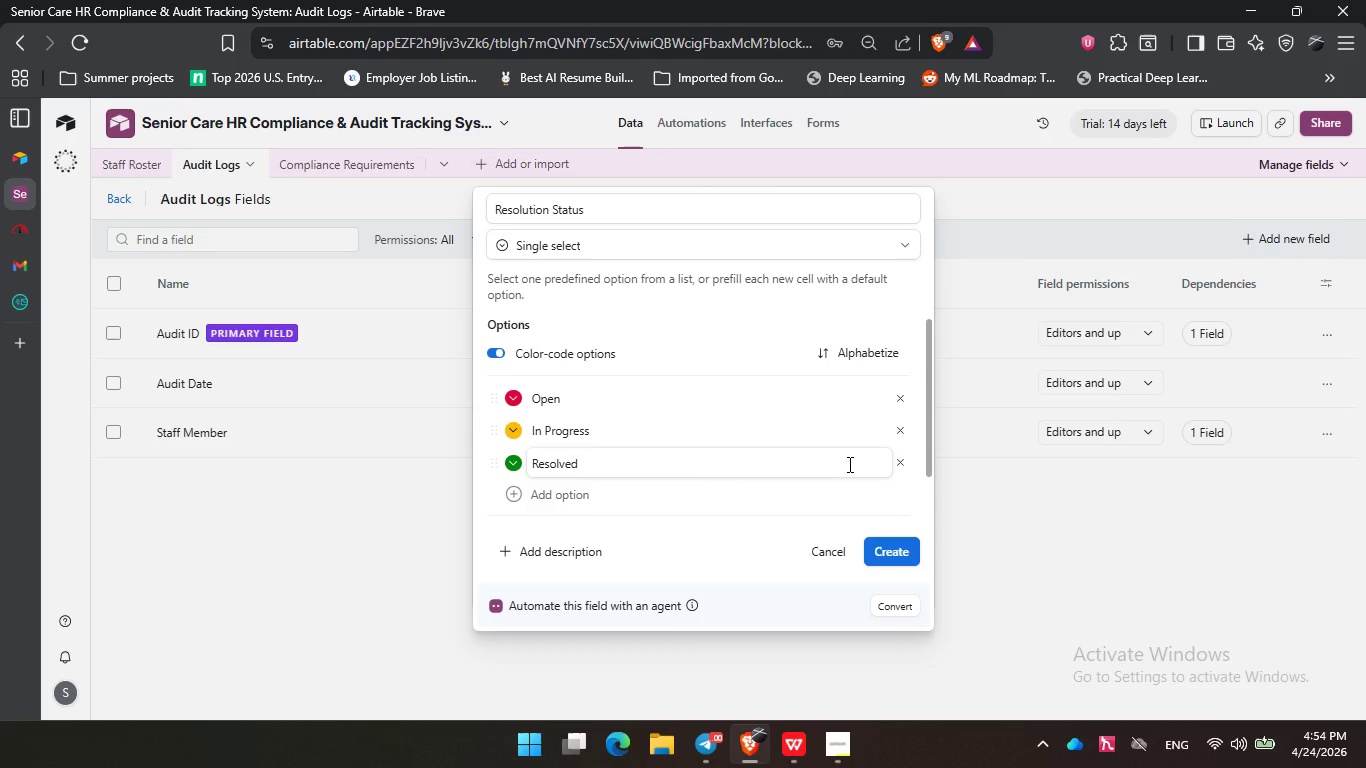 
wait(32.48)
 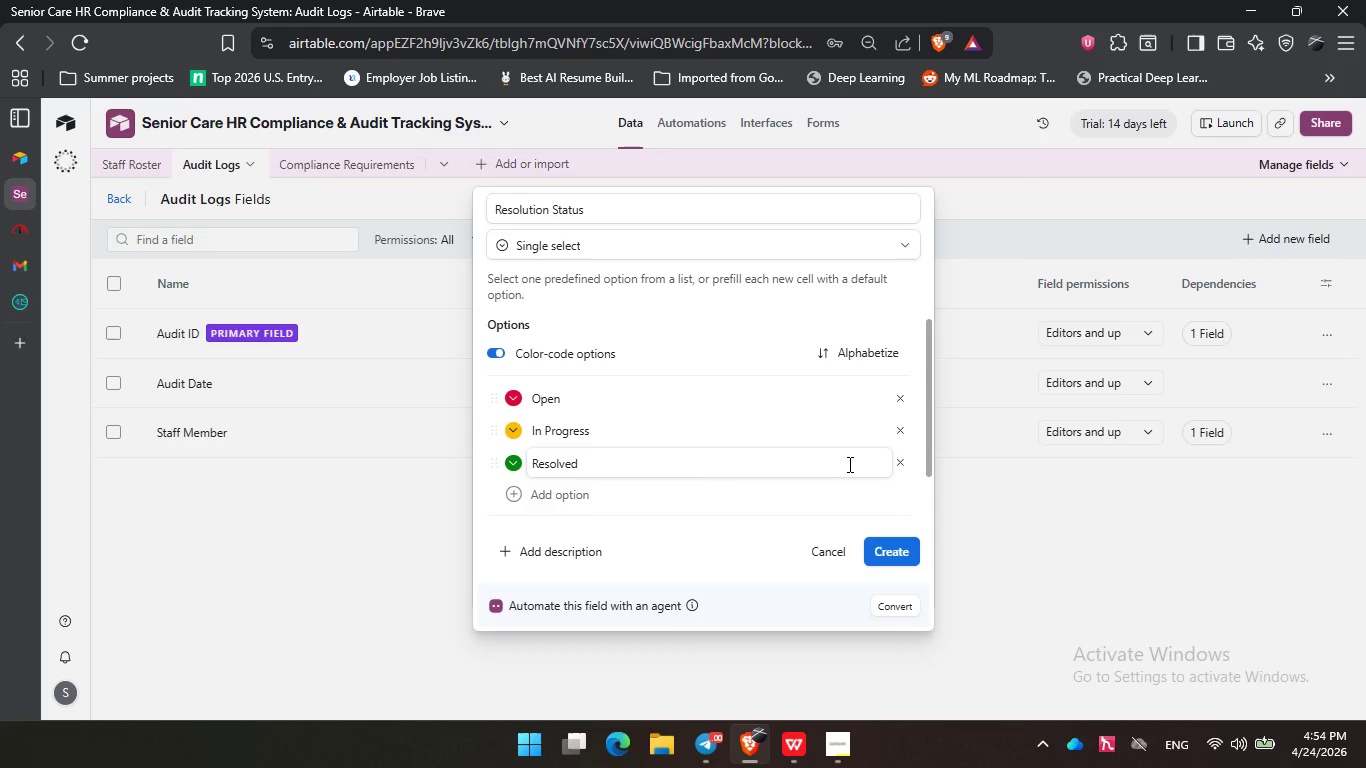 
left_click([894, 546])
 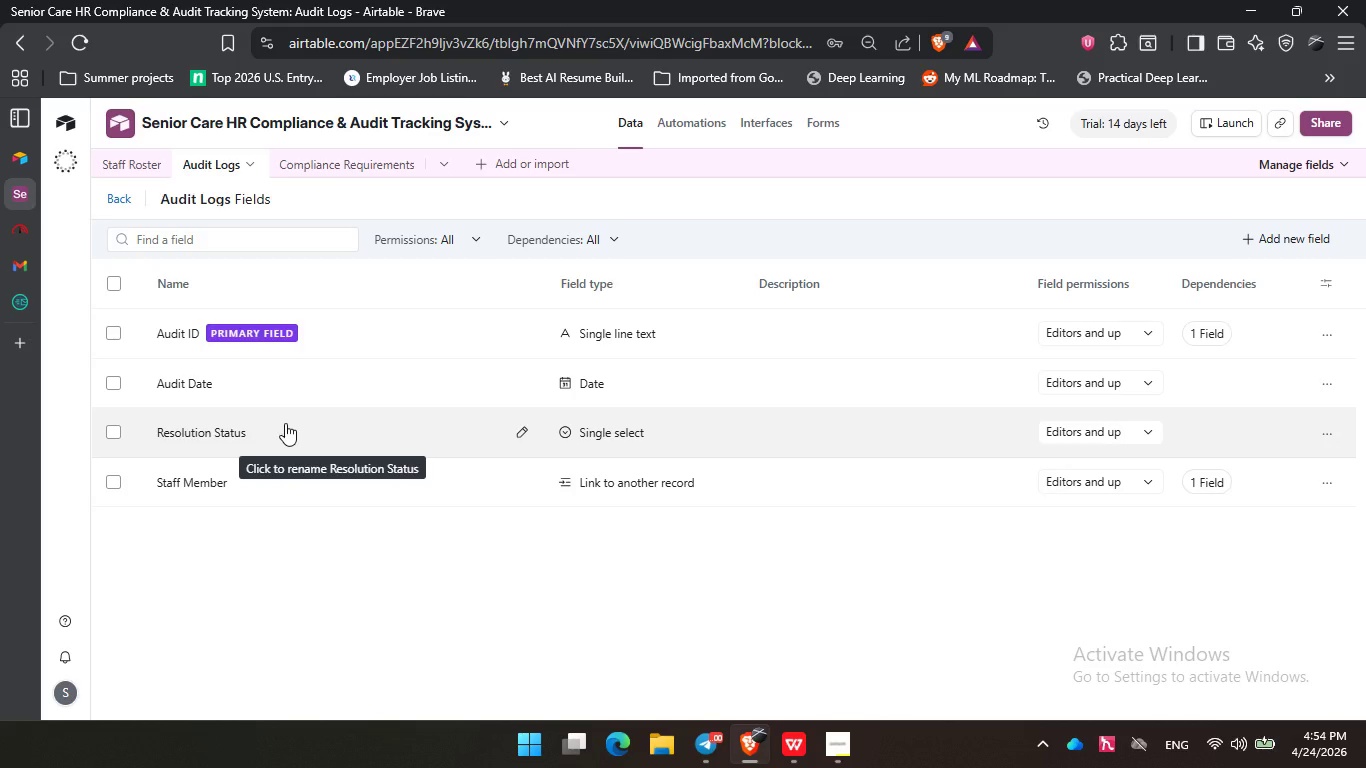 
wait(19.89)
 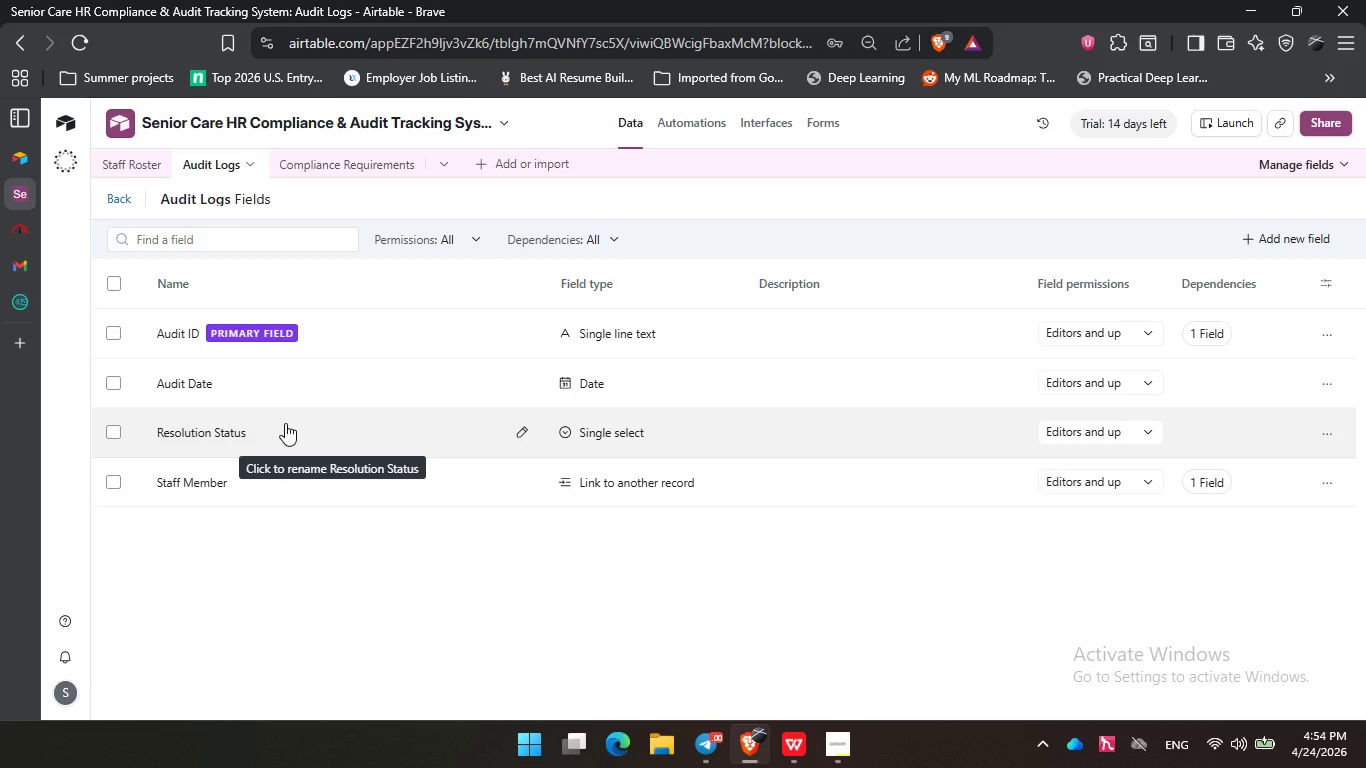 
left_click([131, 161])
 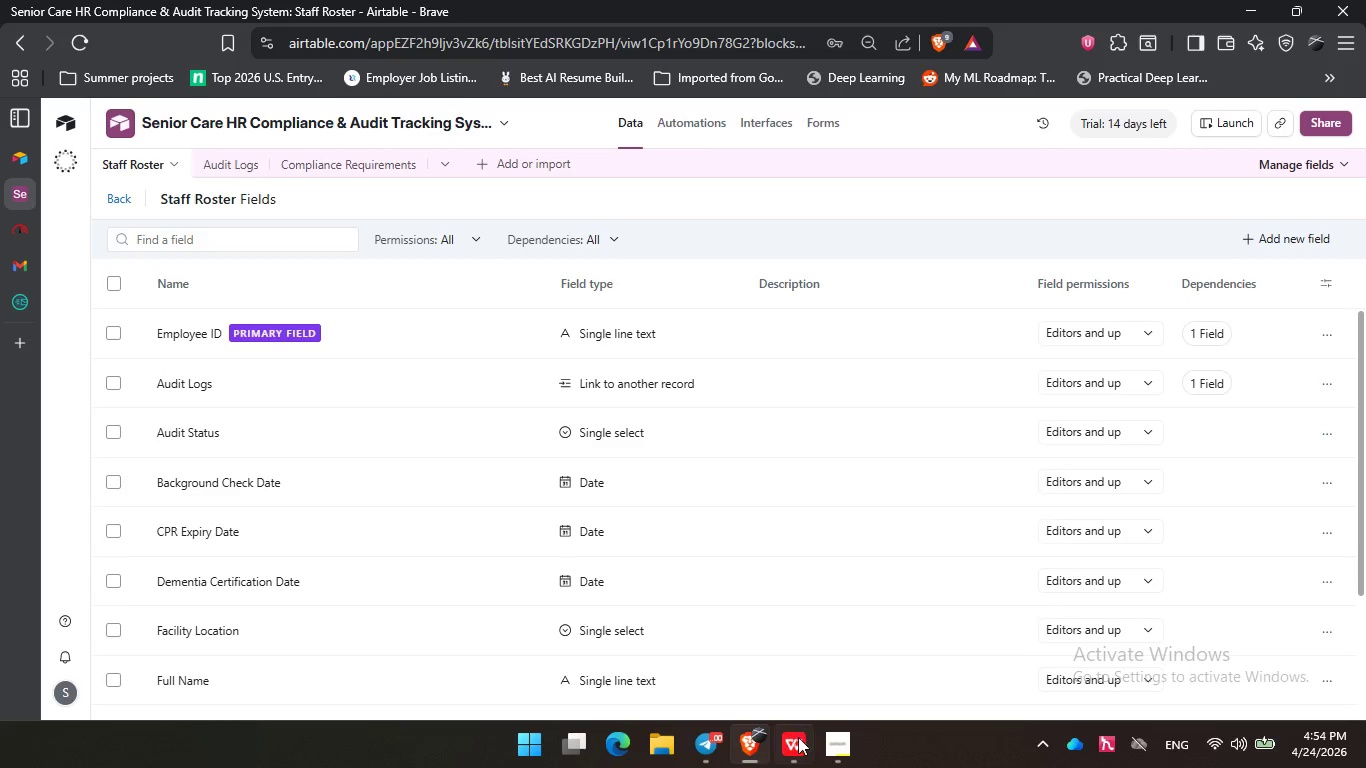 
left_click([802, 748])
 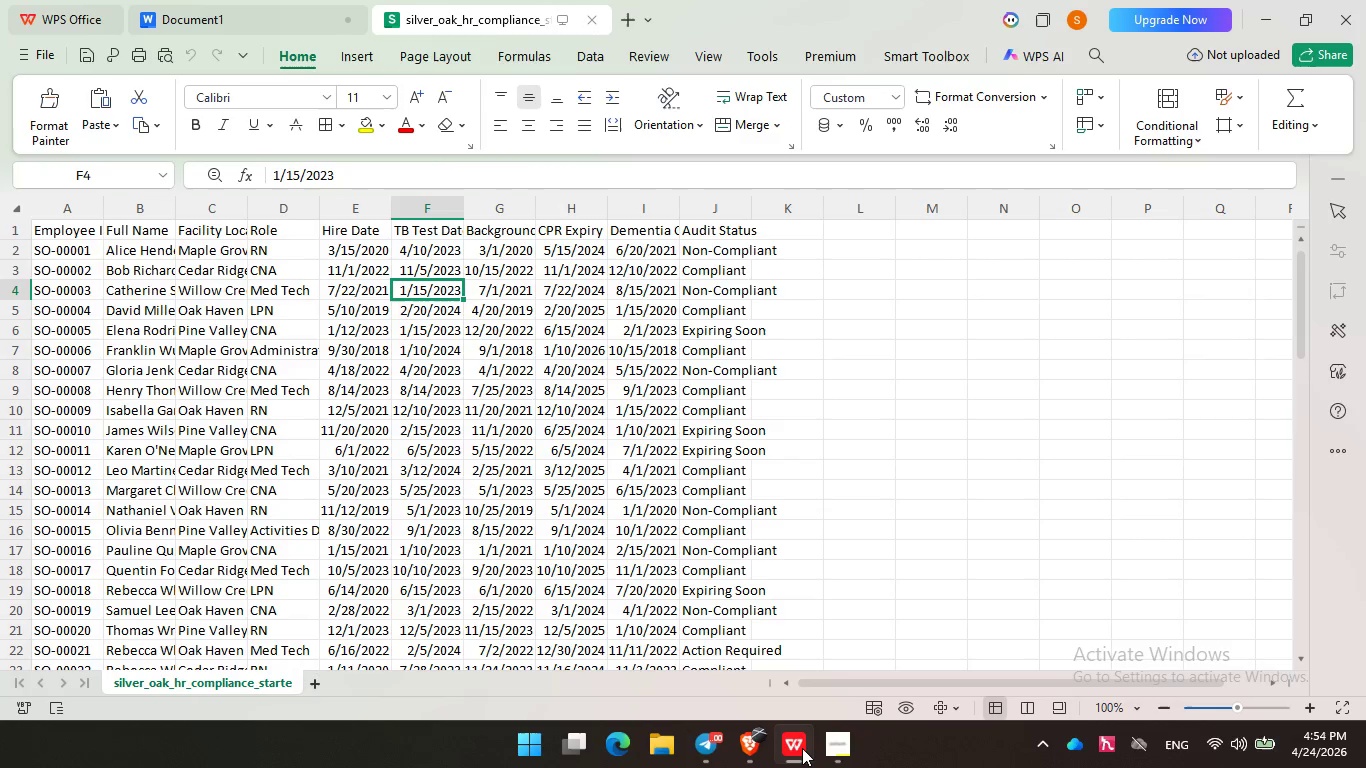 
left_click([802, 748])
 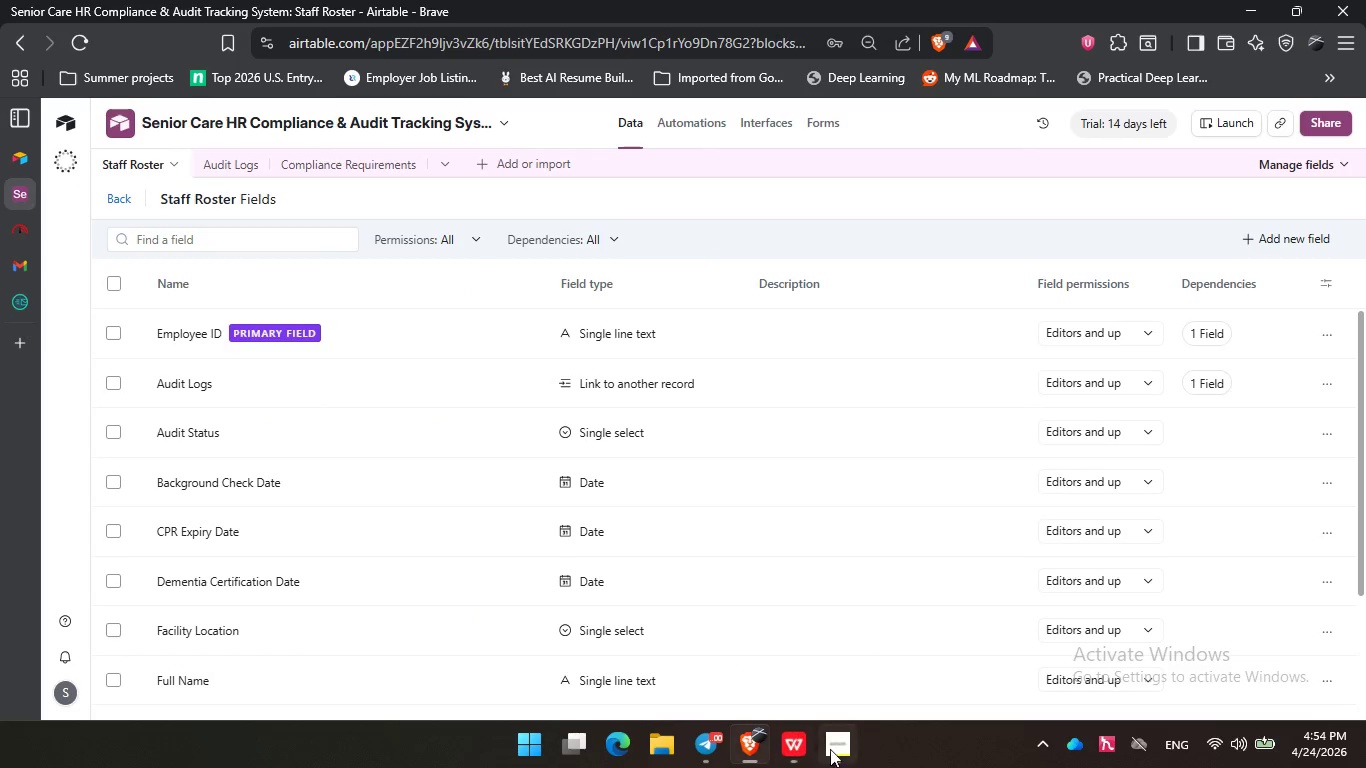 
double_click([834, 749])